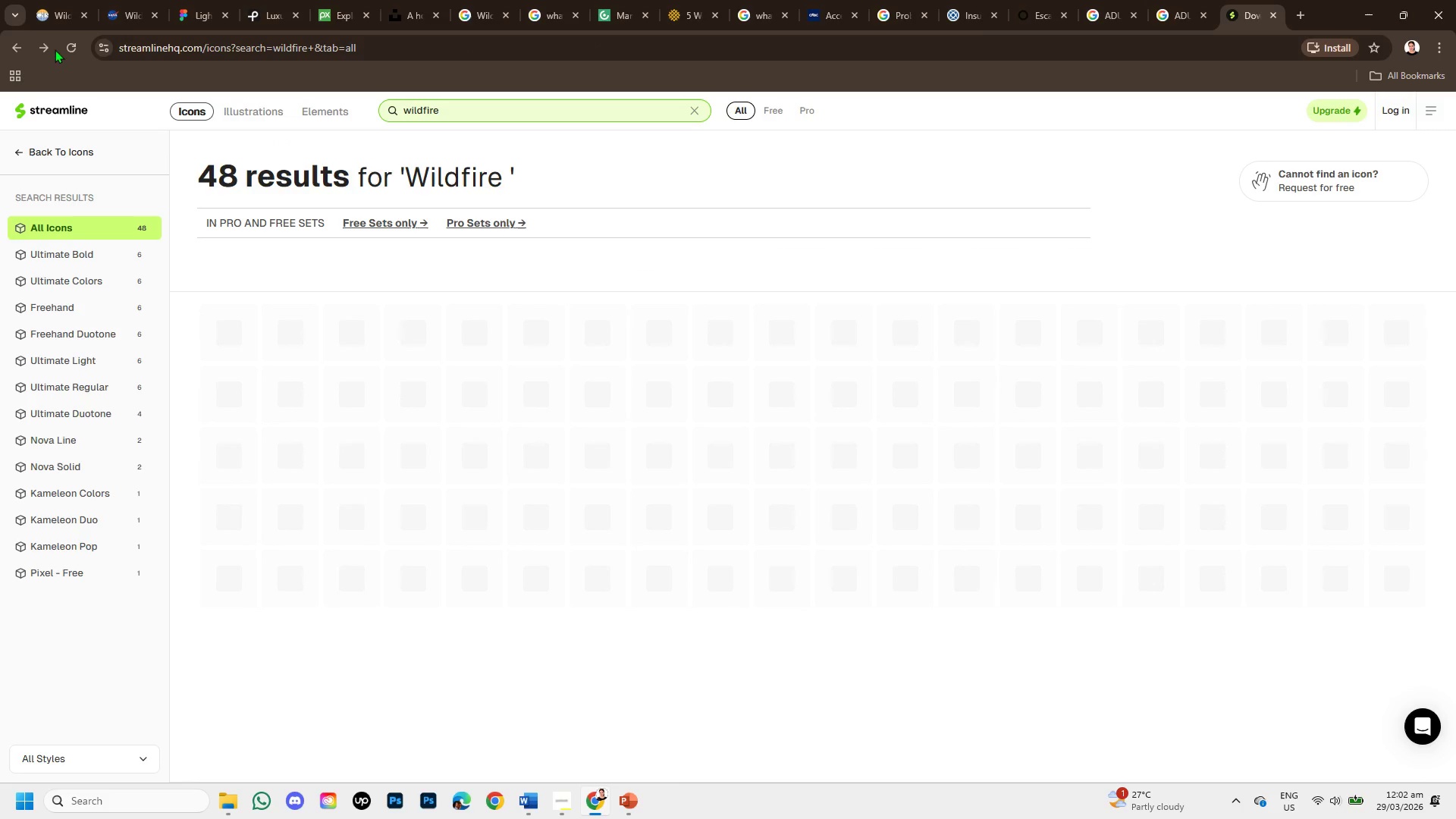 
left_click([11, 43])
 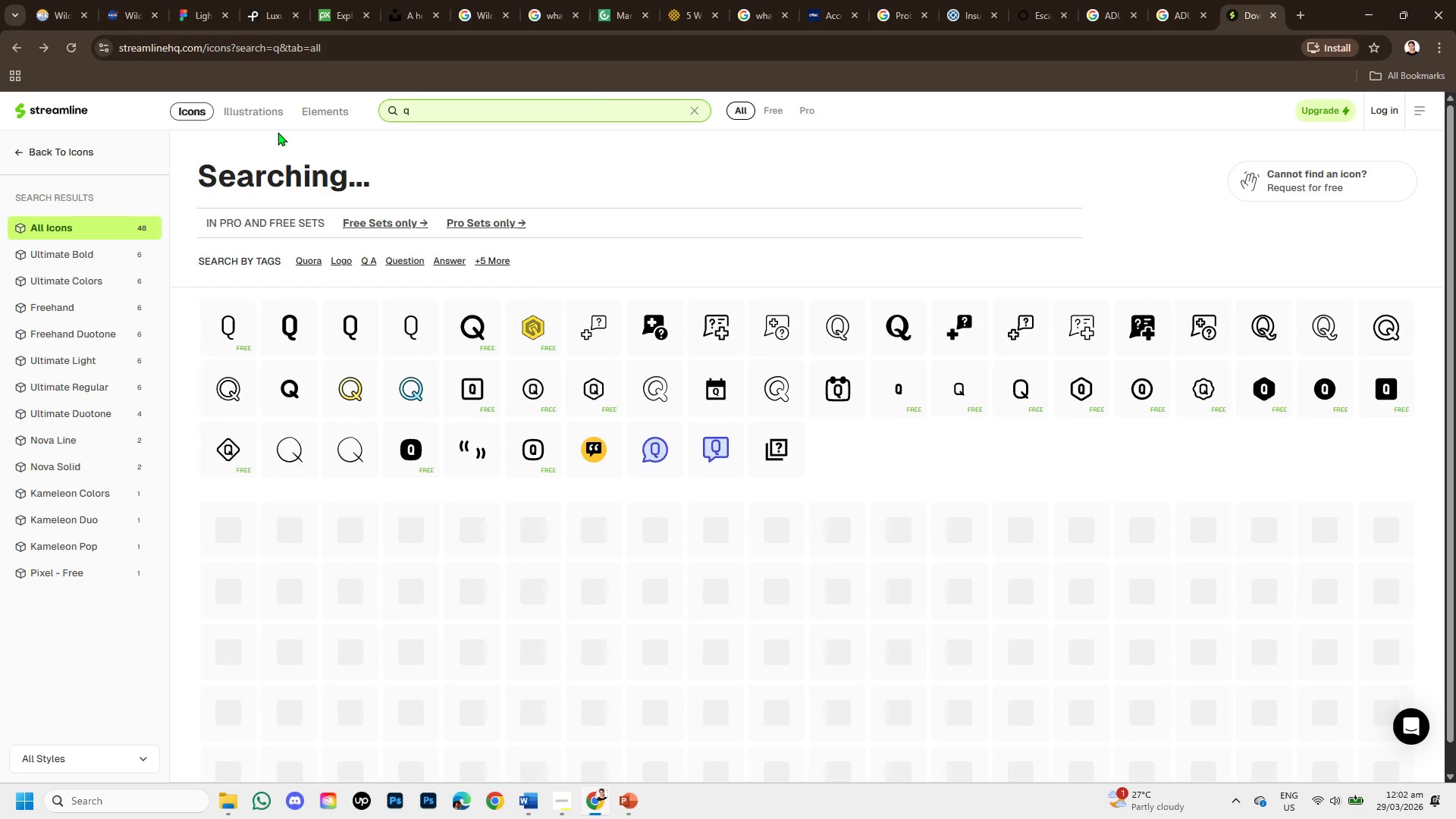 
left_click([14, 45])
 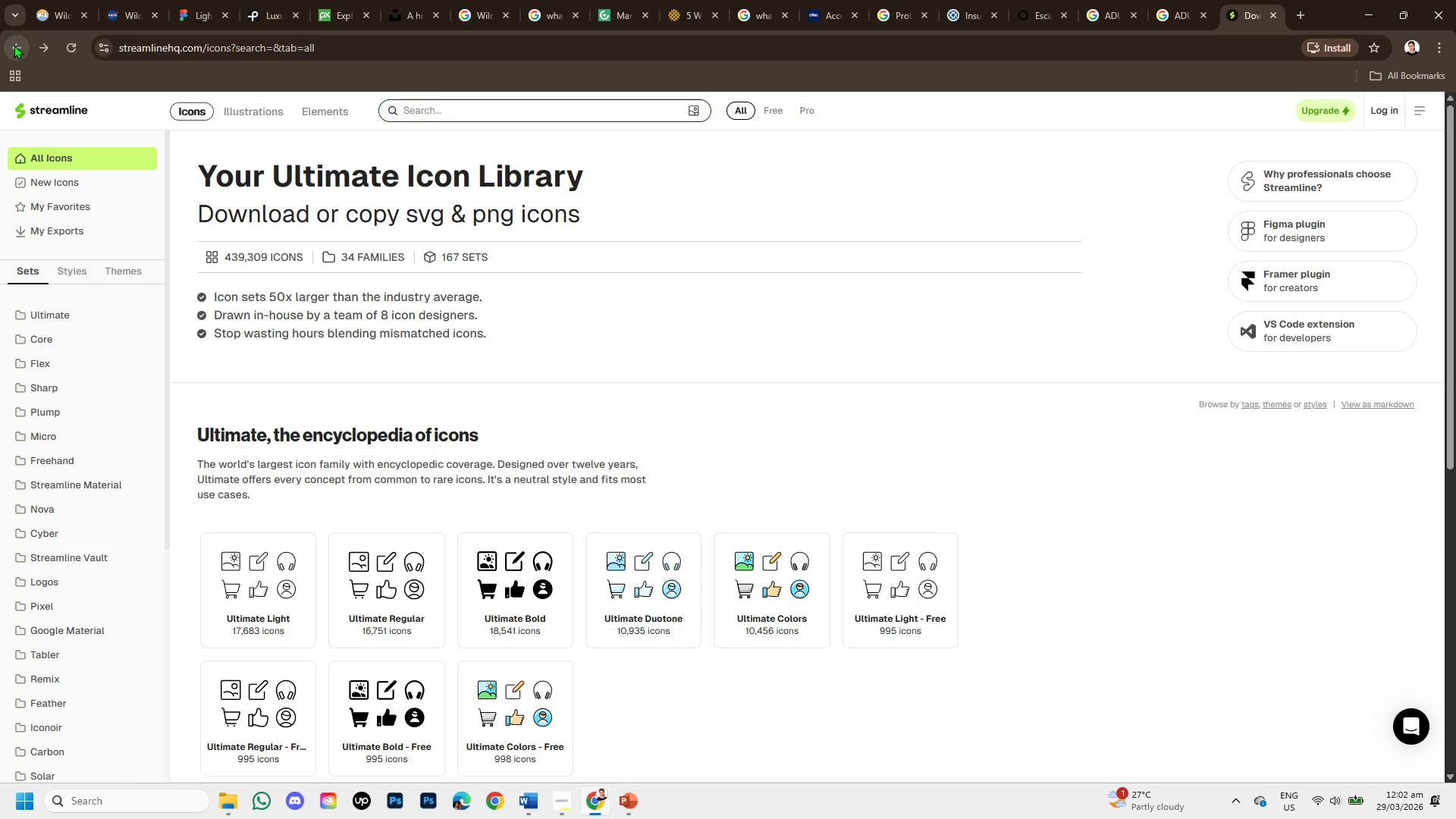 
left_click([14, 45])
 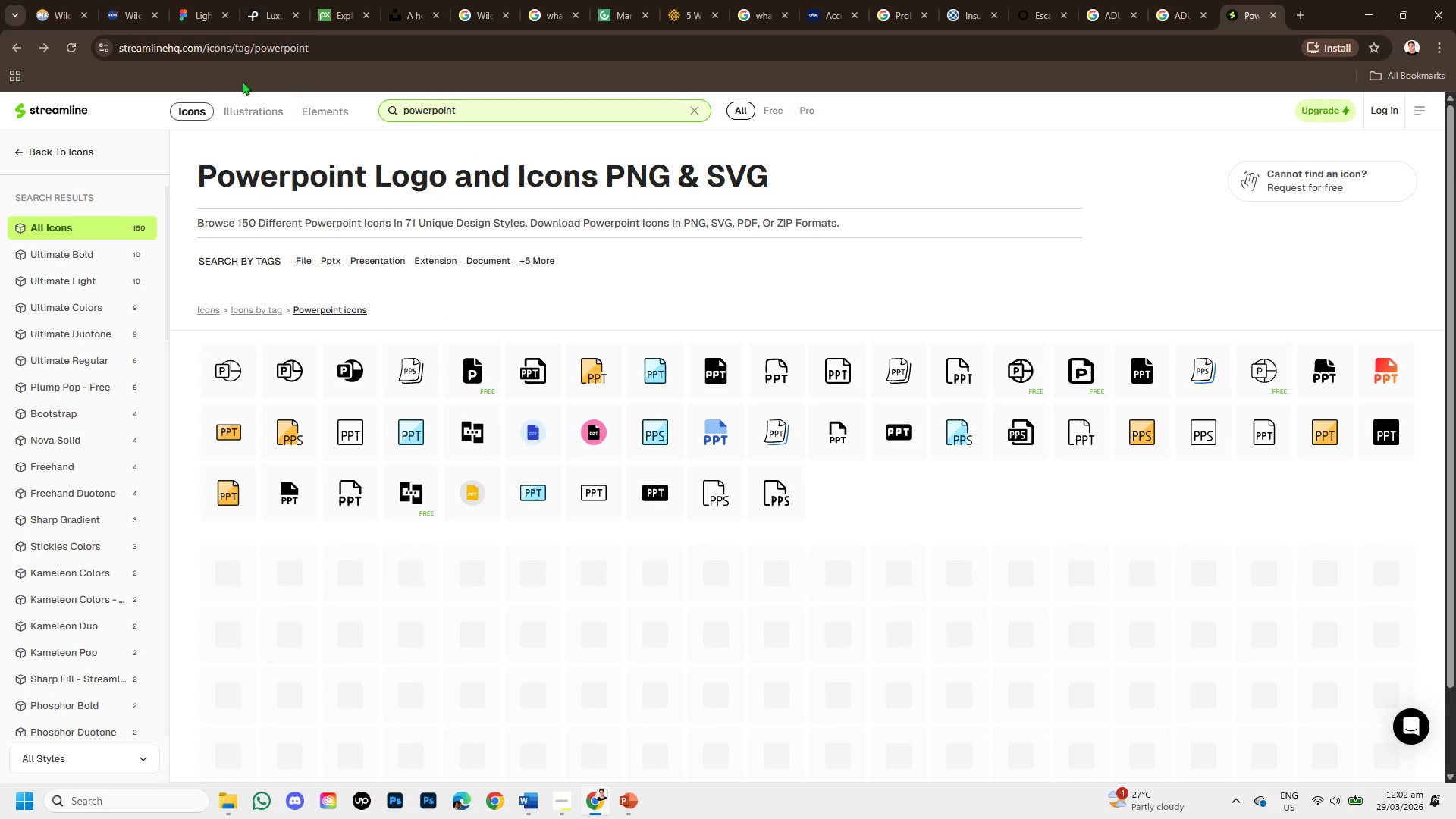 
left_click([8, 46])
 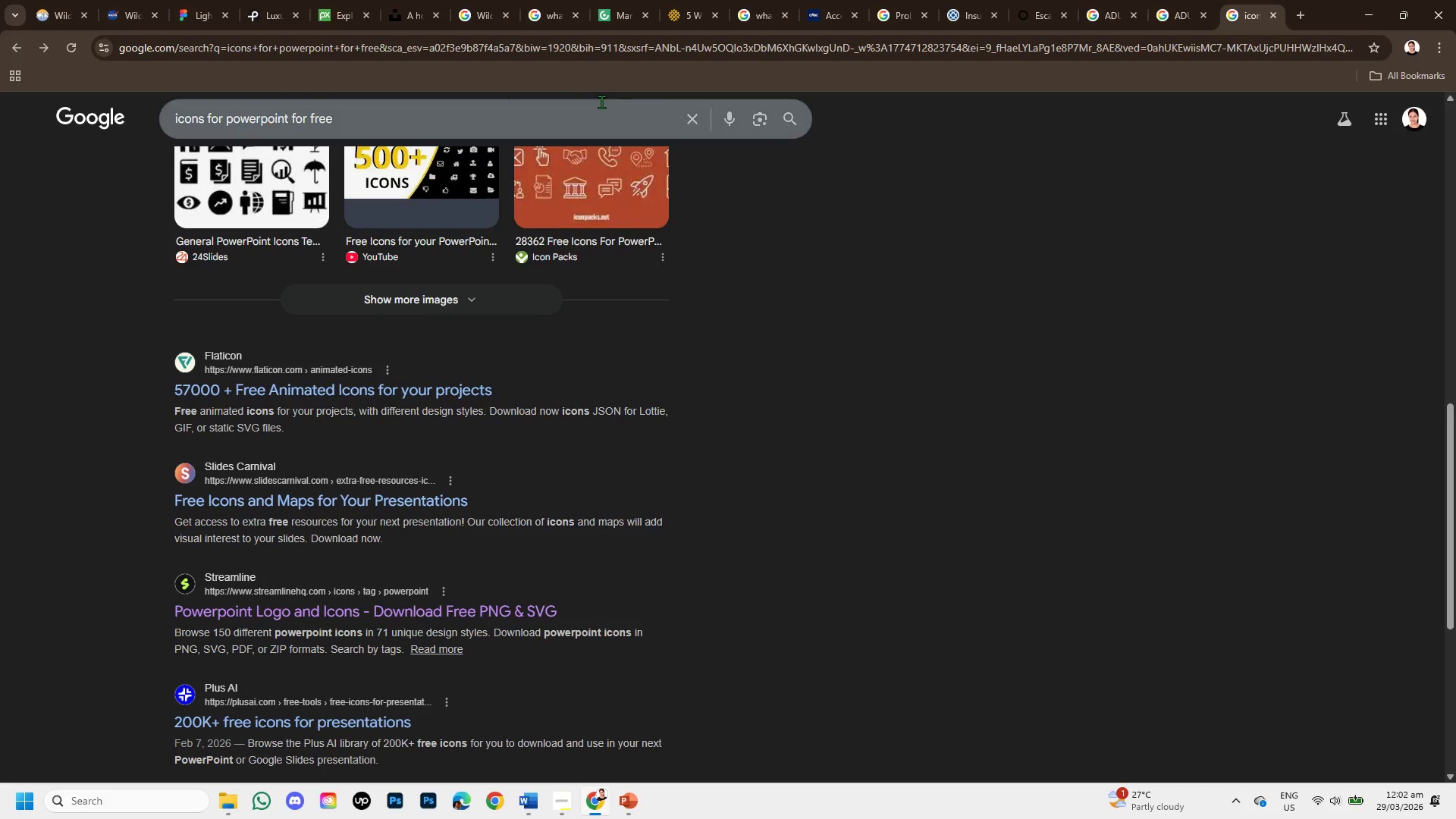 
left_click([698, 120])
 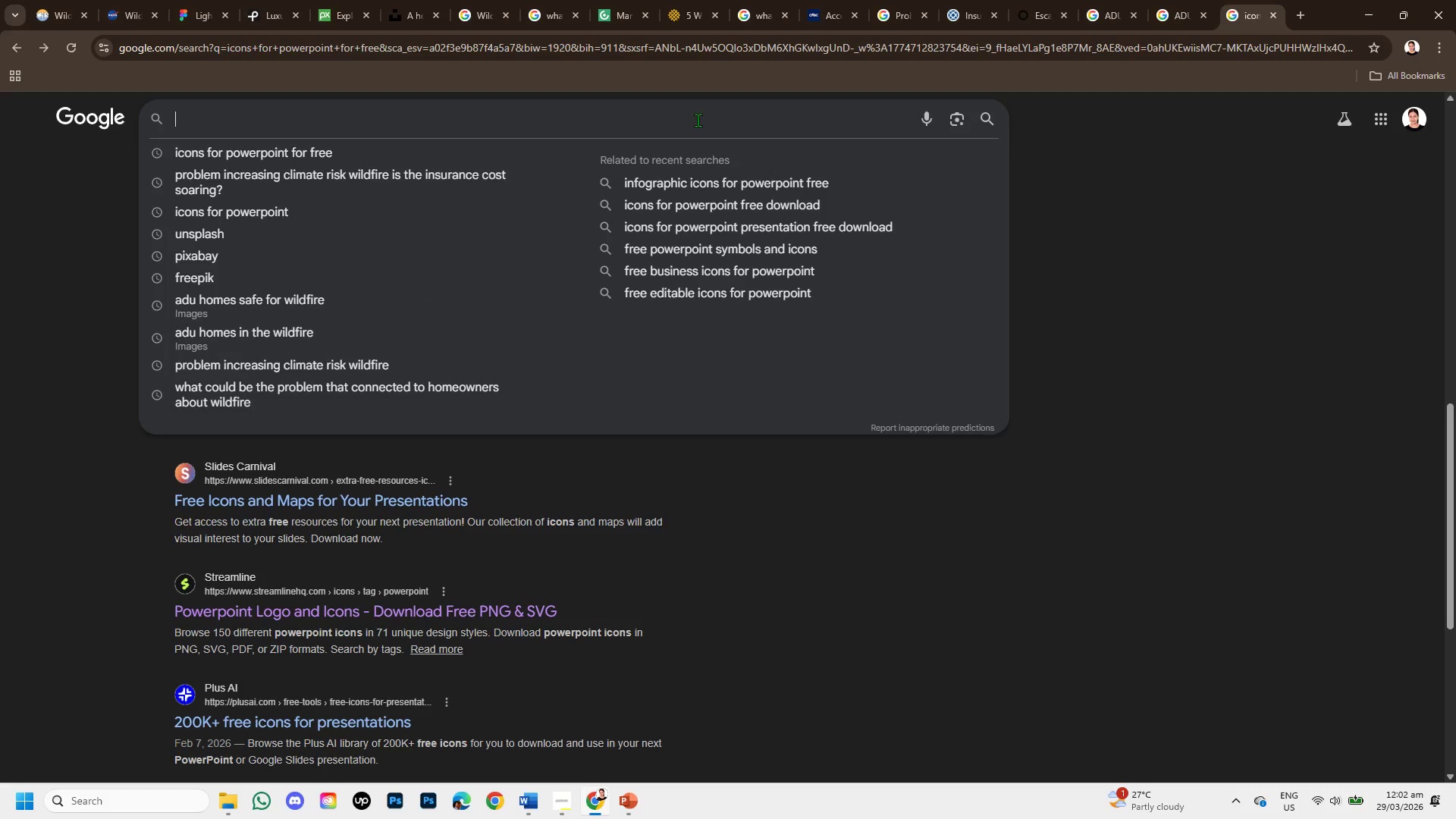 
type(icons8)
 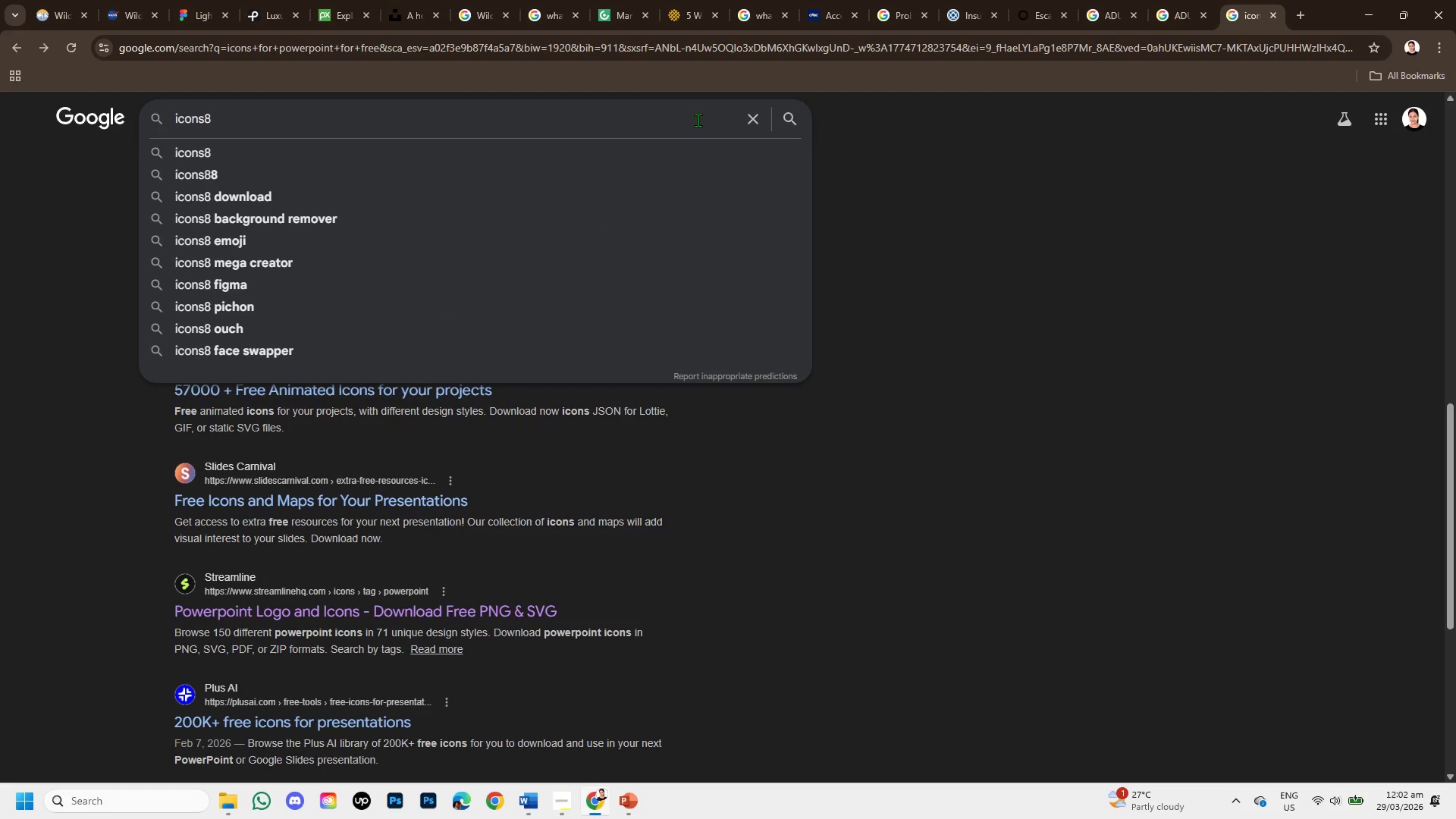 
key(Enter)
 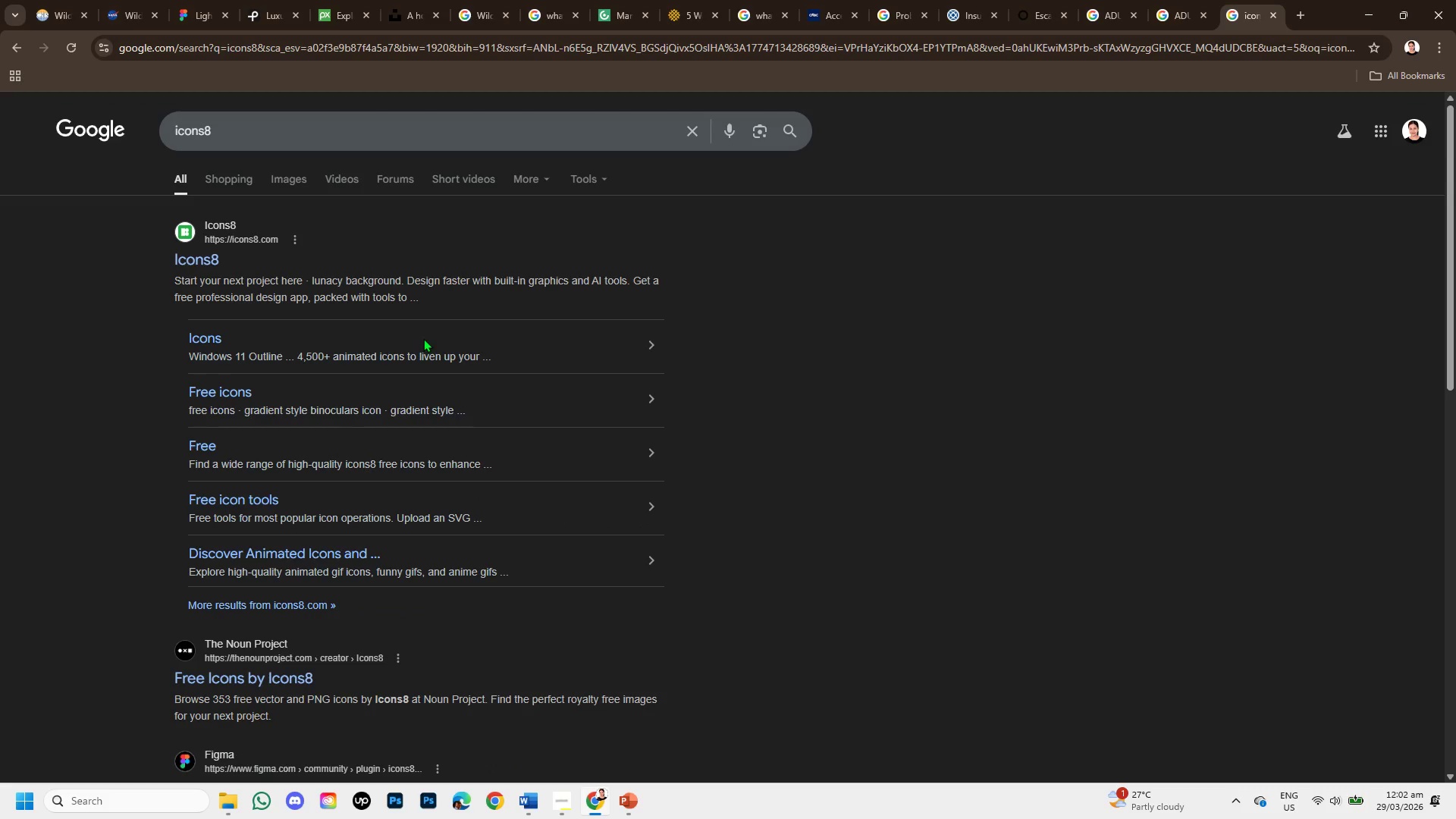 
left_click([196, 261])
 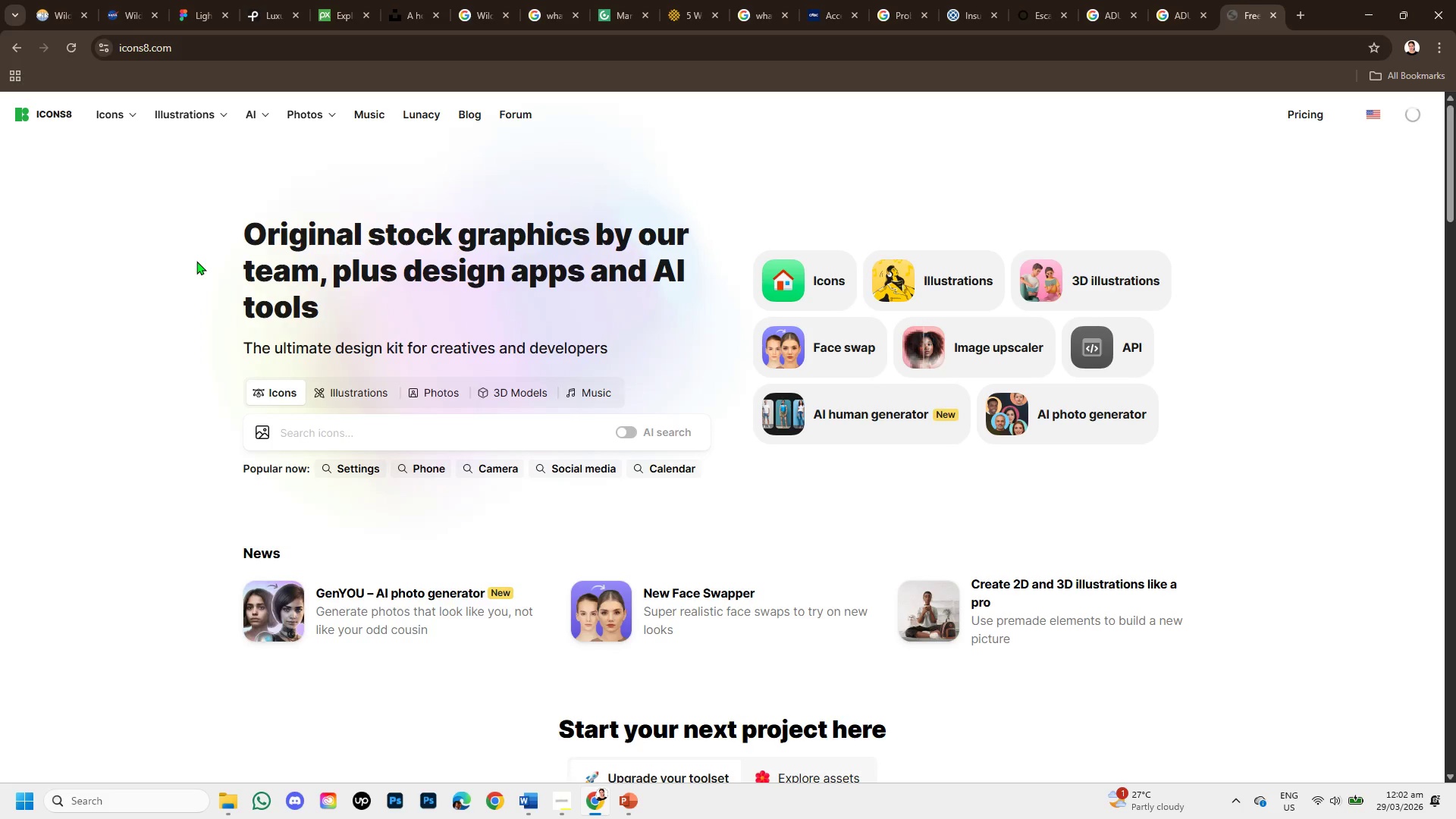 
scroll: coordinate [385, 464], scroll_direction: down, amount: 3.0
 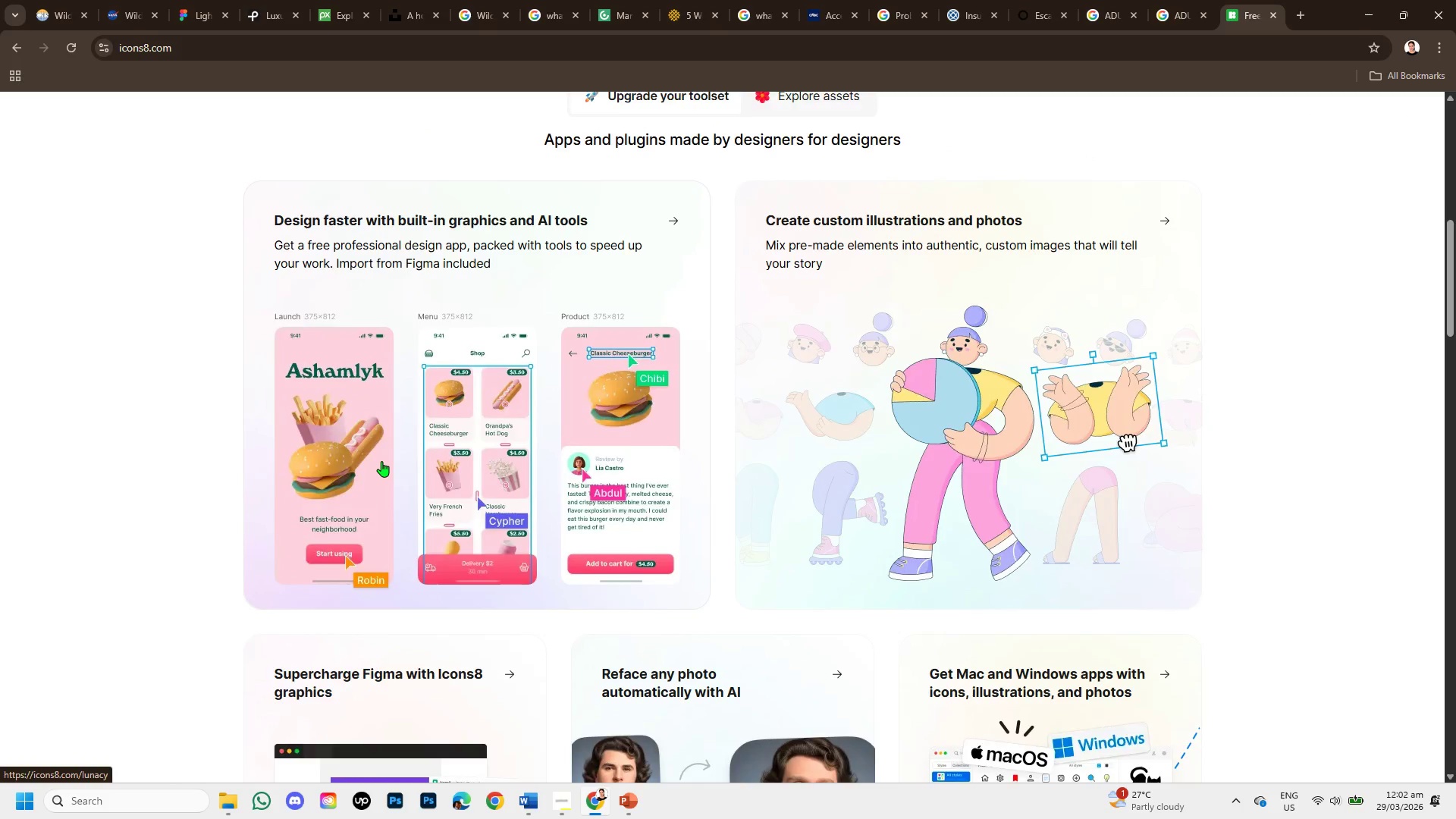 
scroll: coordinate [381, 461], scroll_direction: up, amount: 4.0
 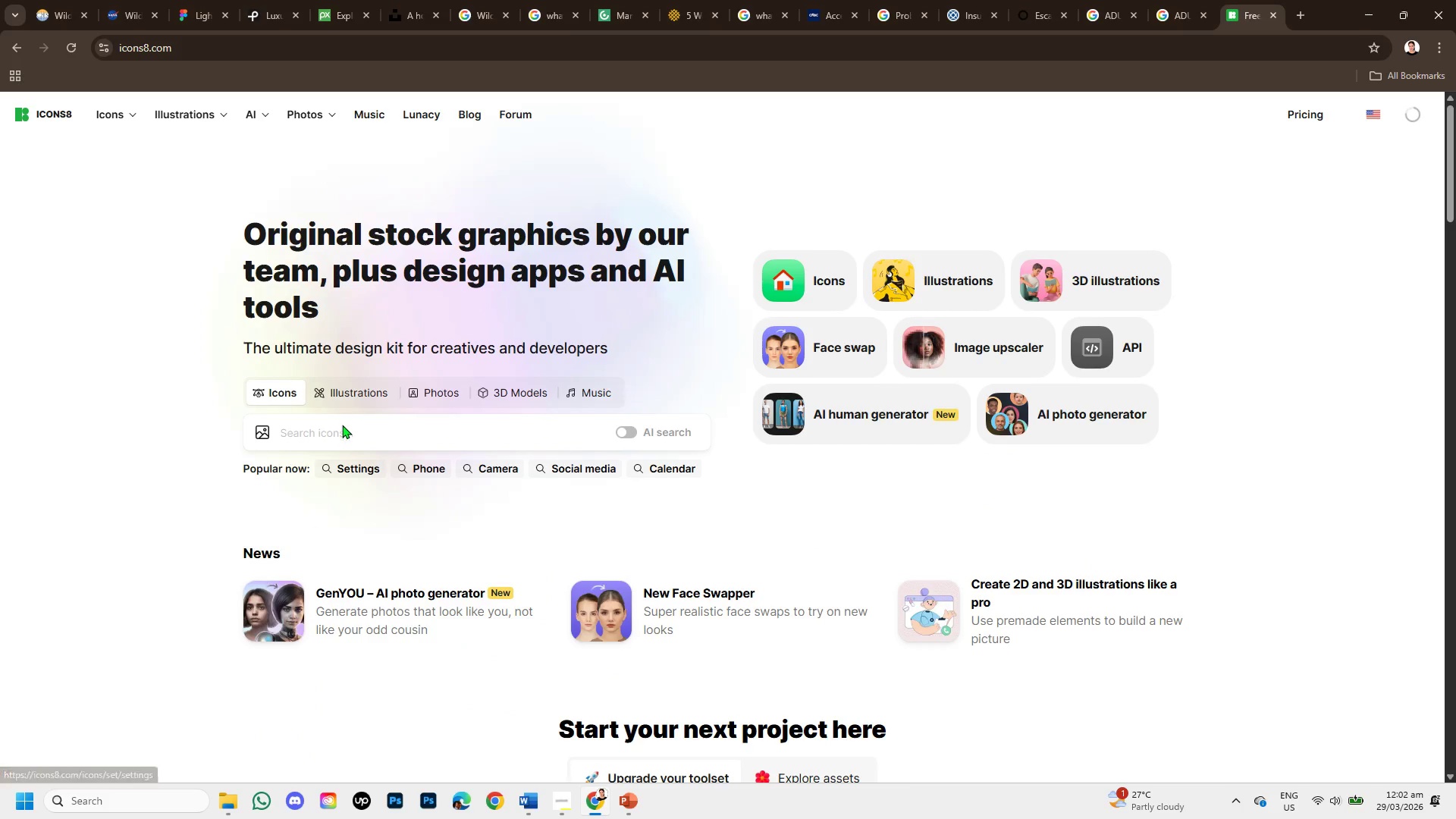 
left_click([339, 435])
 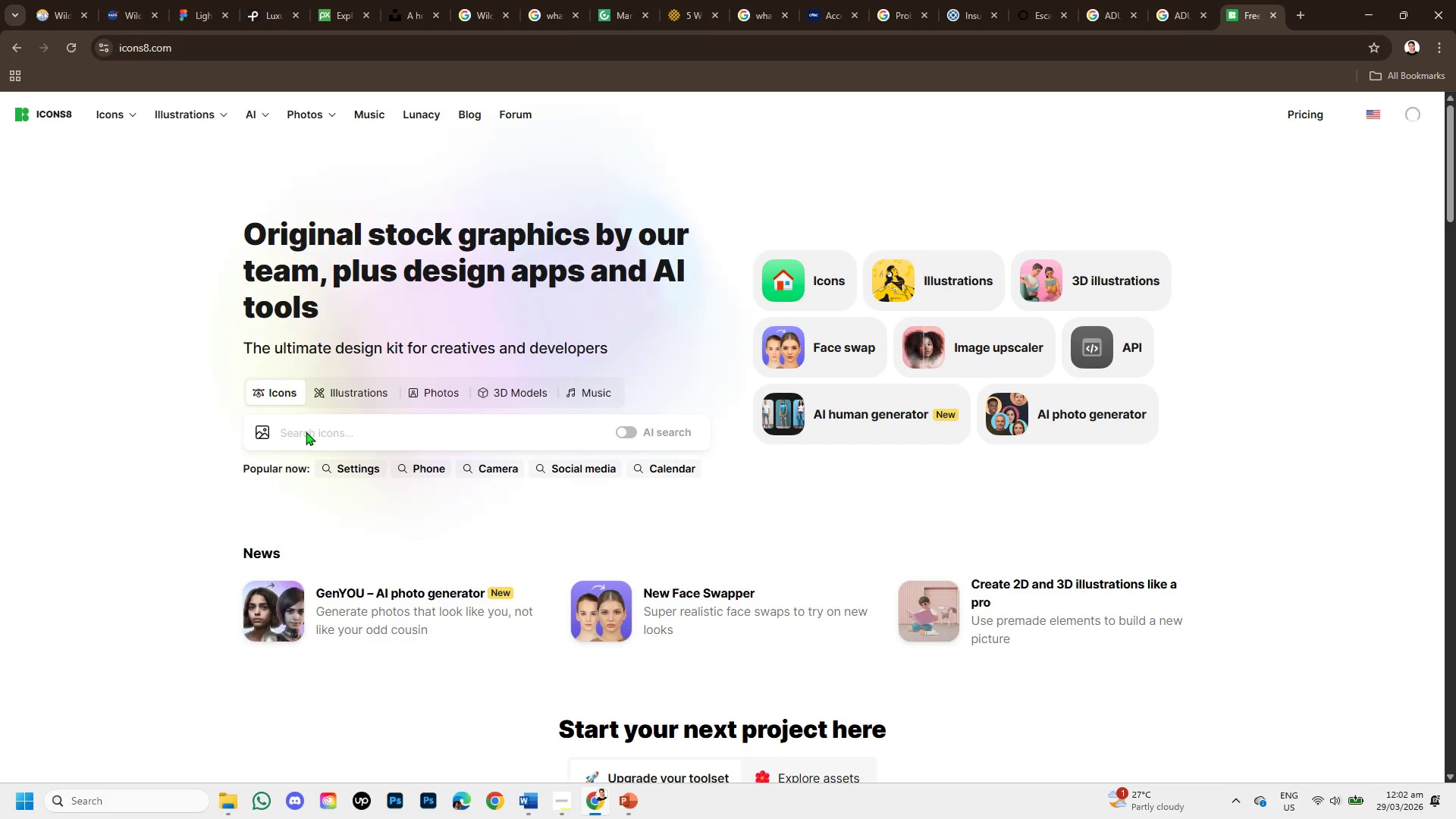 
left_click([303, 431])
 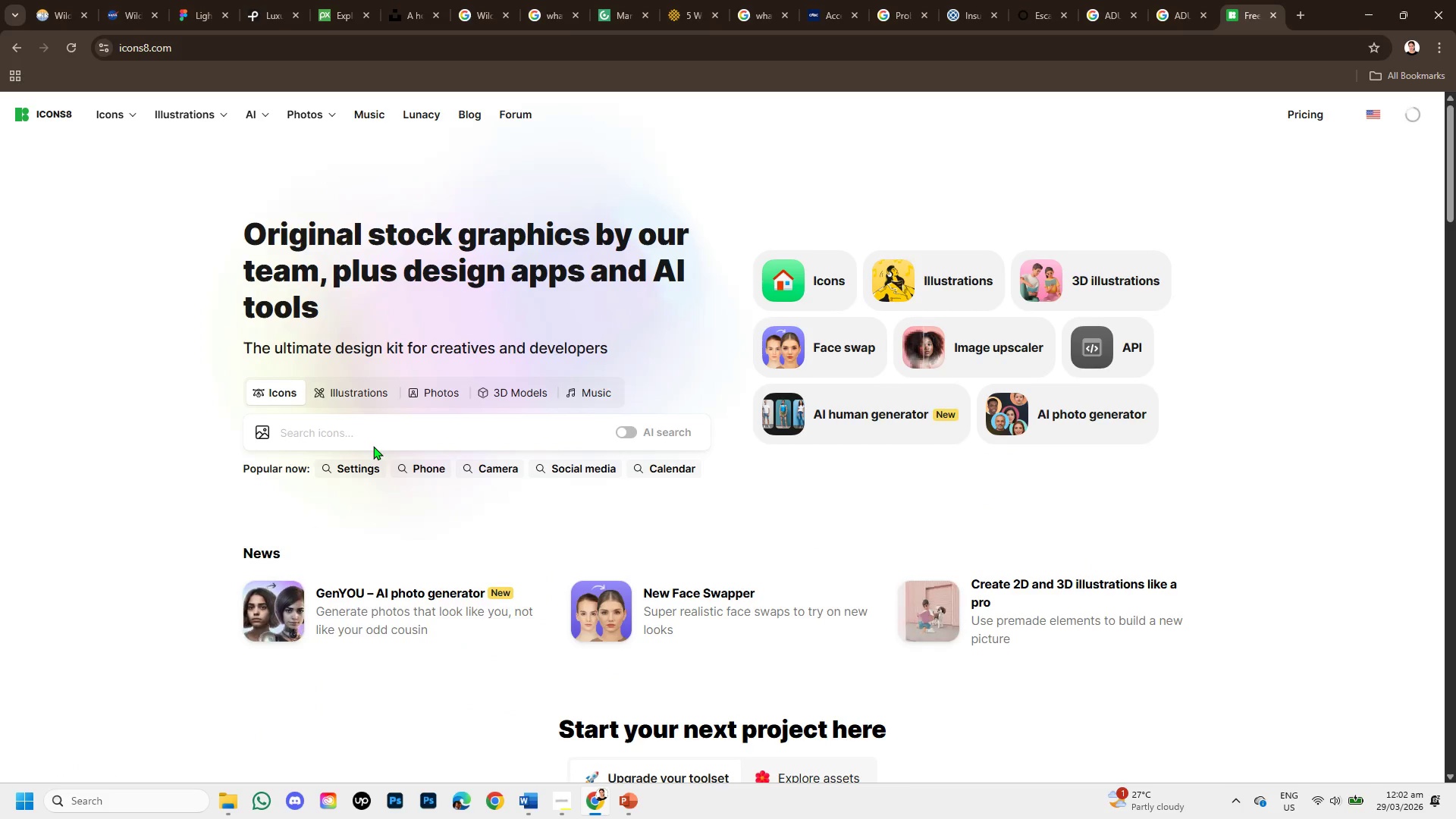 
scroll: coordinate [375, 456], scroll_direction: down, amount: 9.0
 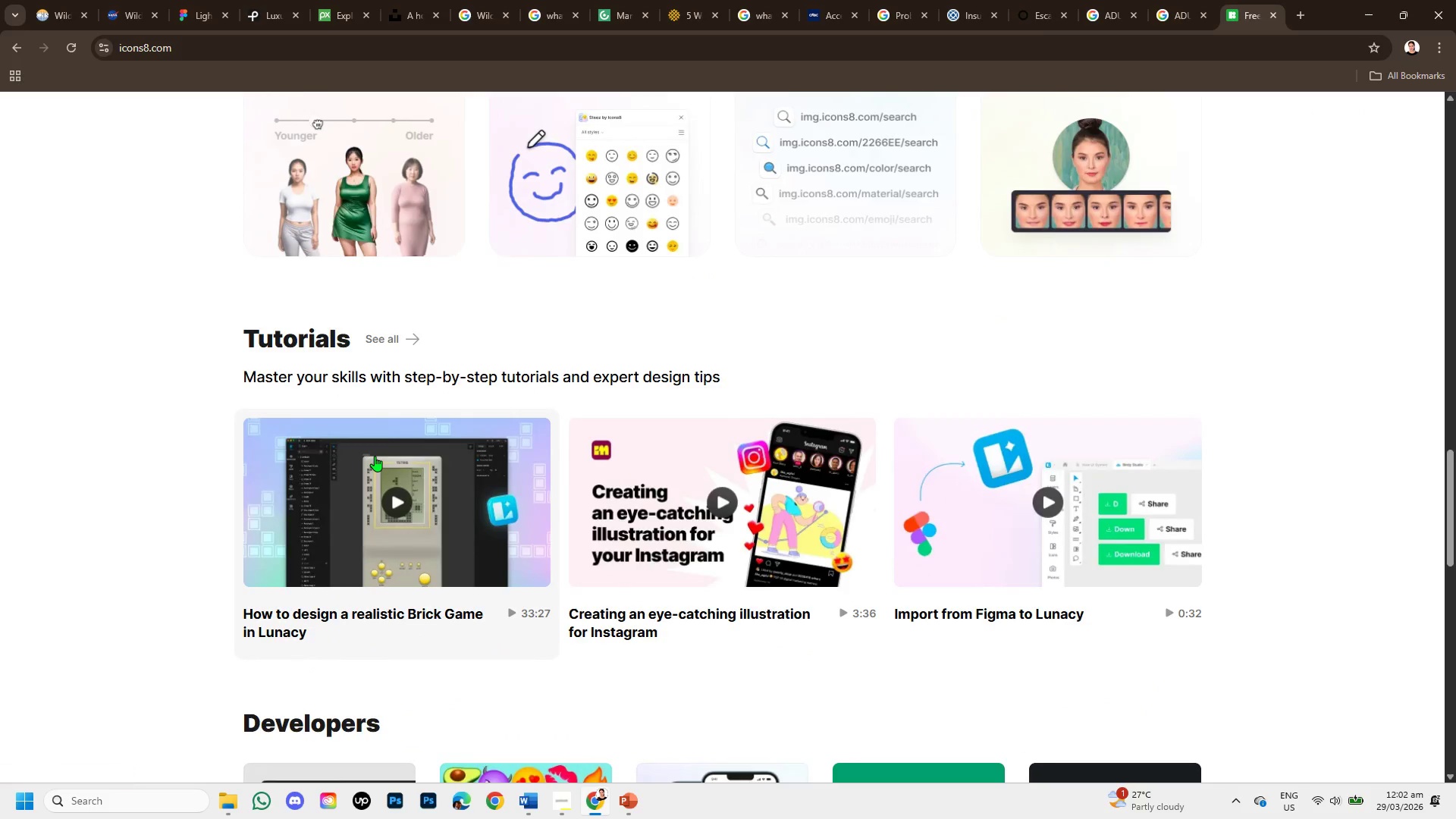 
scroll: coordinate [375, 456], scroll_direction: up, amount: 9.0
 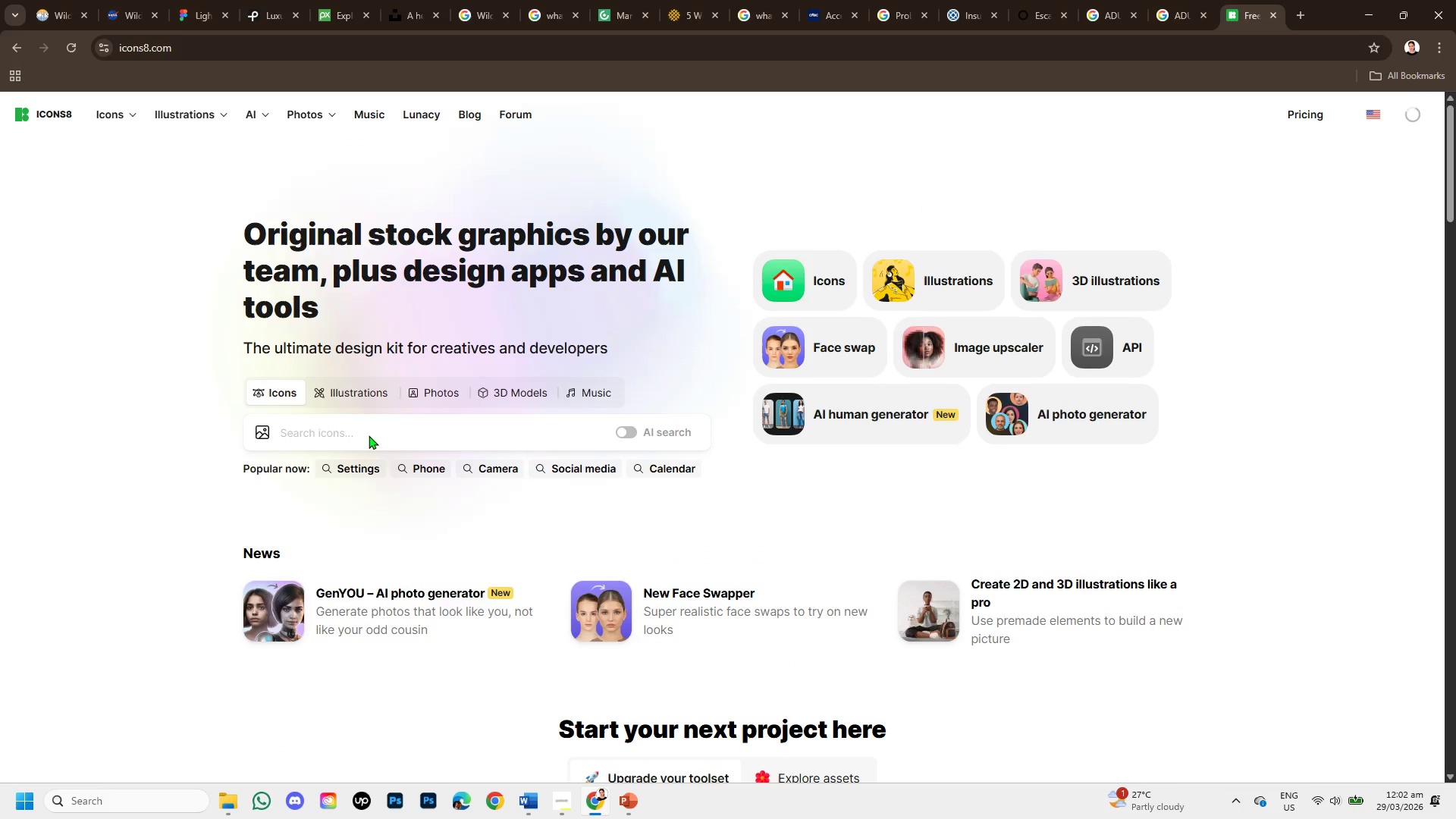 
left_click([368, 433])
 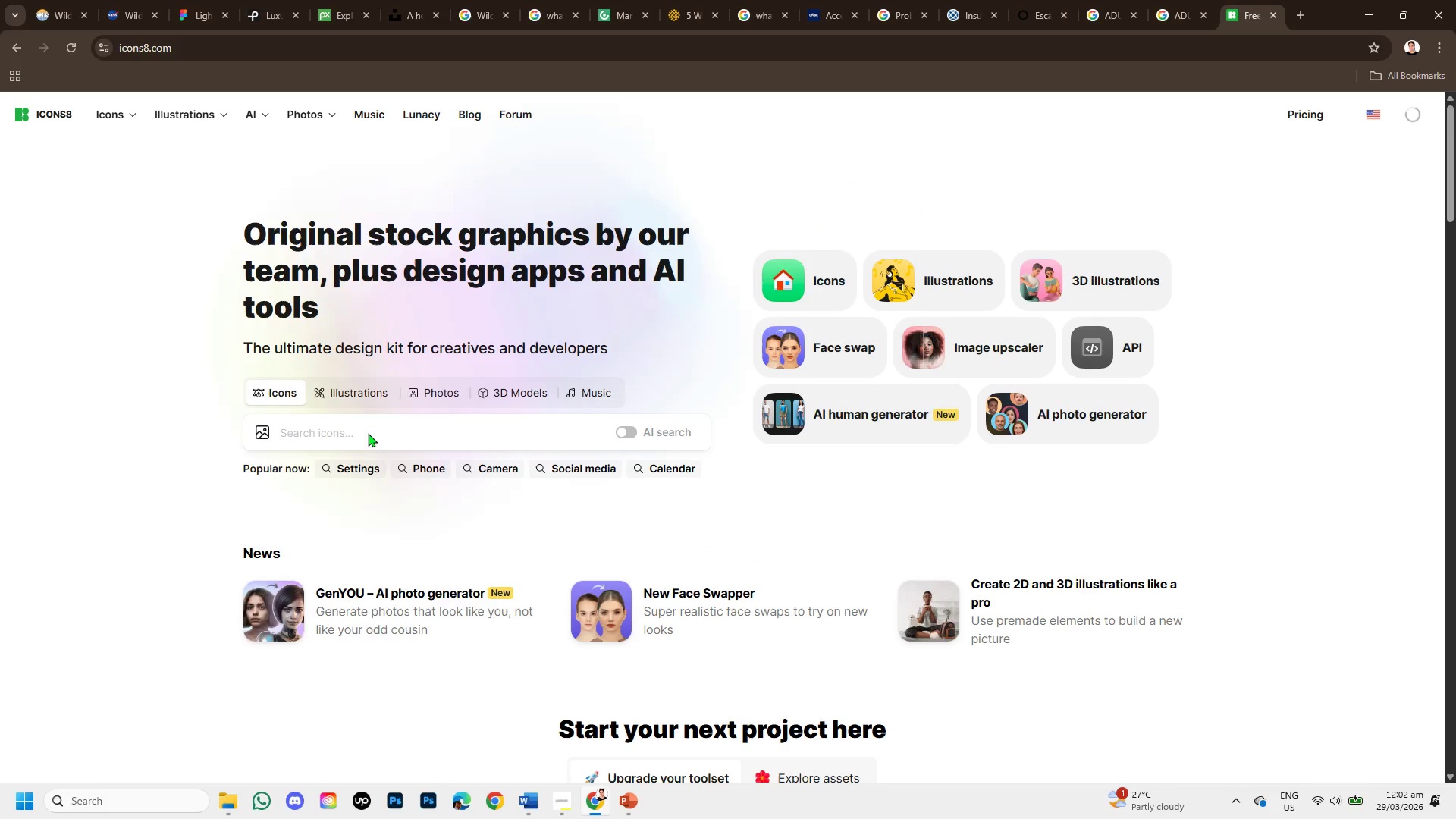 
left_click([368, 433])
 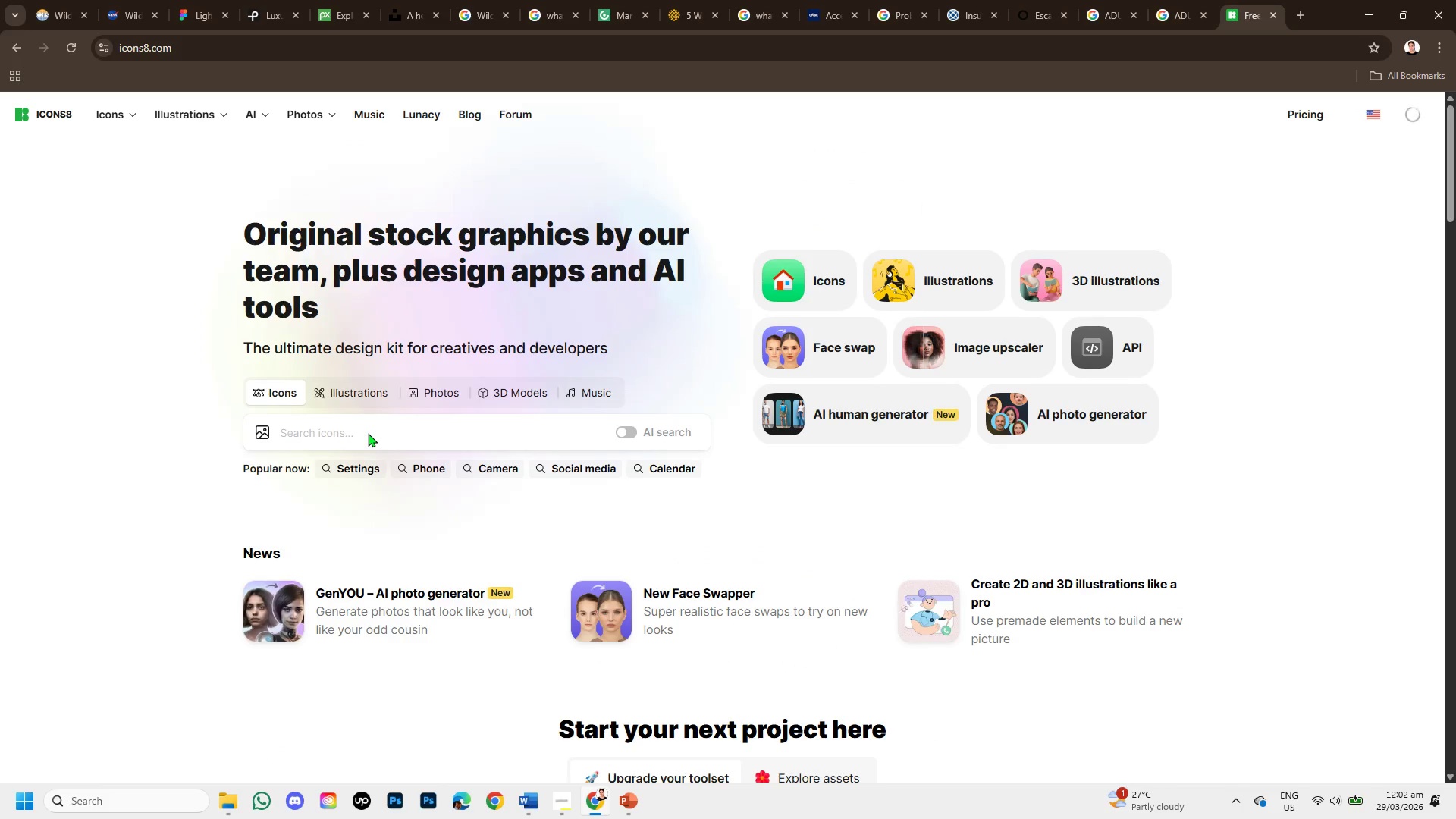 
left_click([368, 433])
 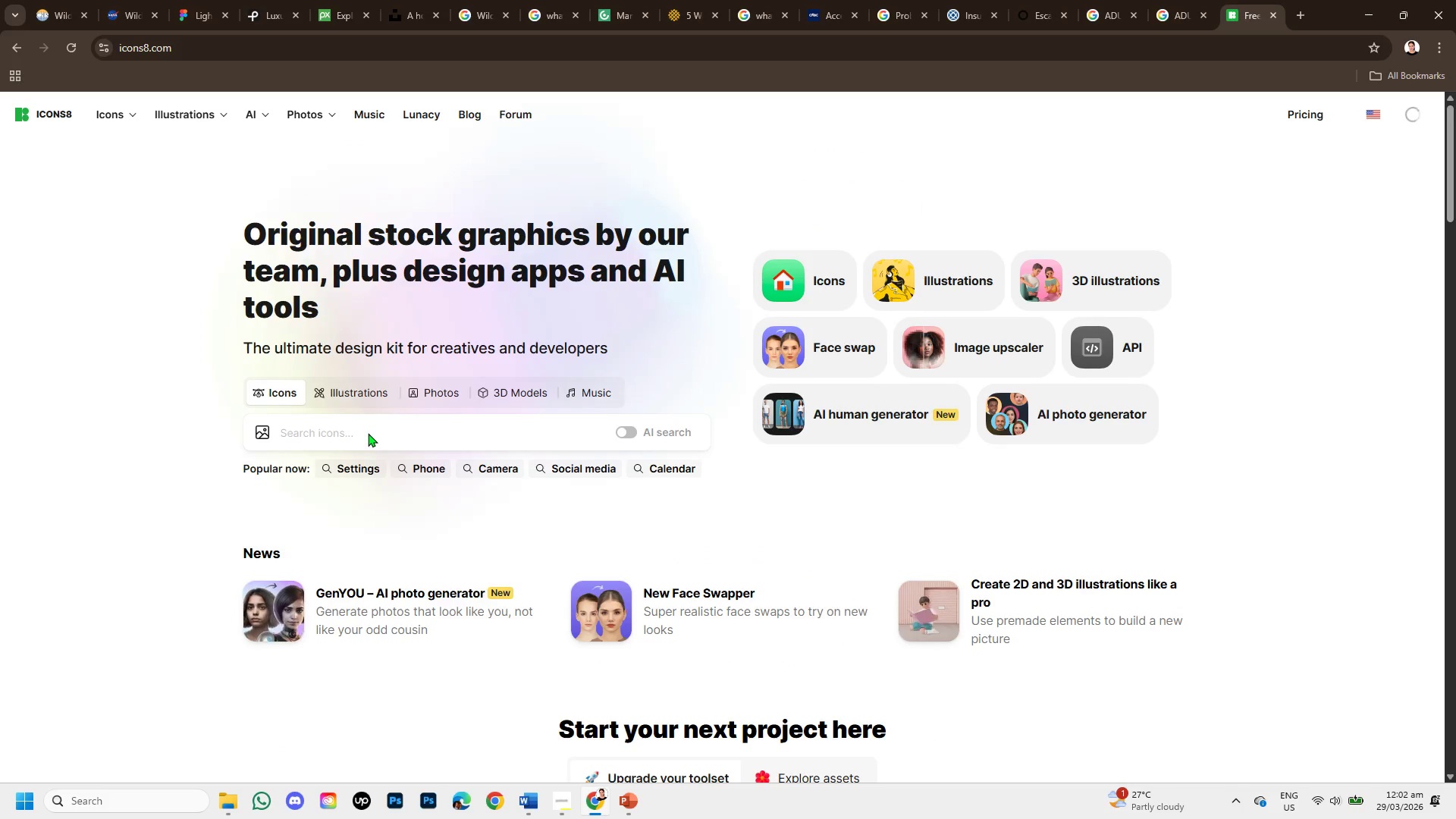 
left_click([368, 433])
 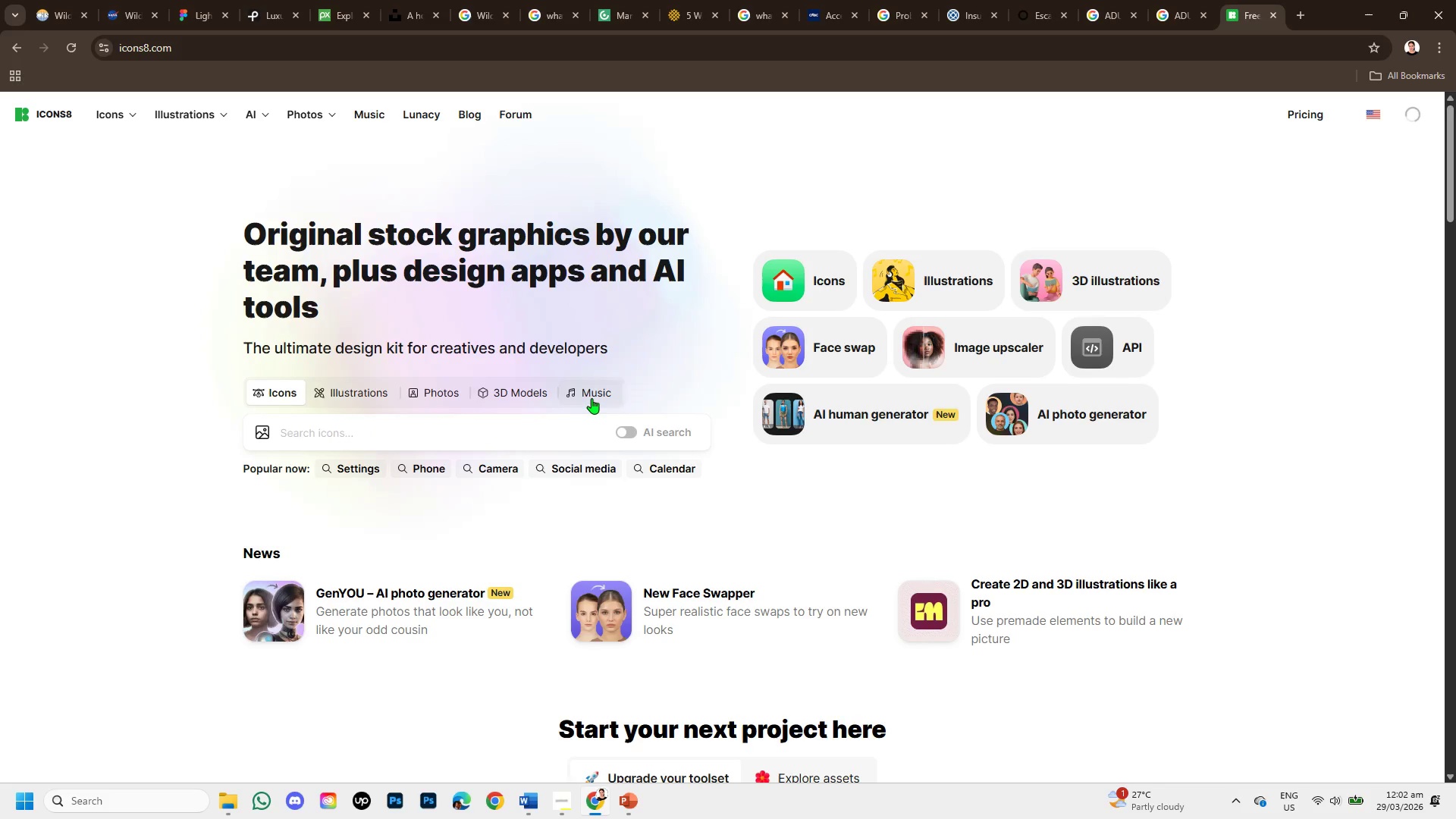 
wait(6.11)
 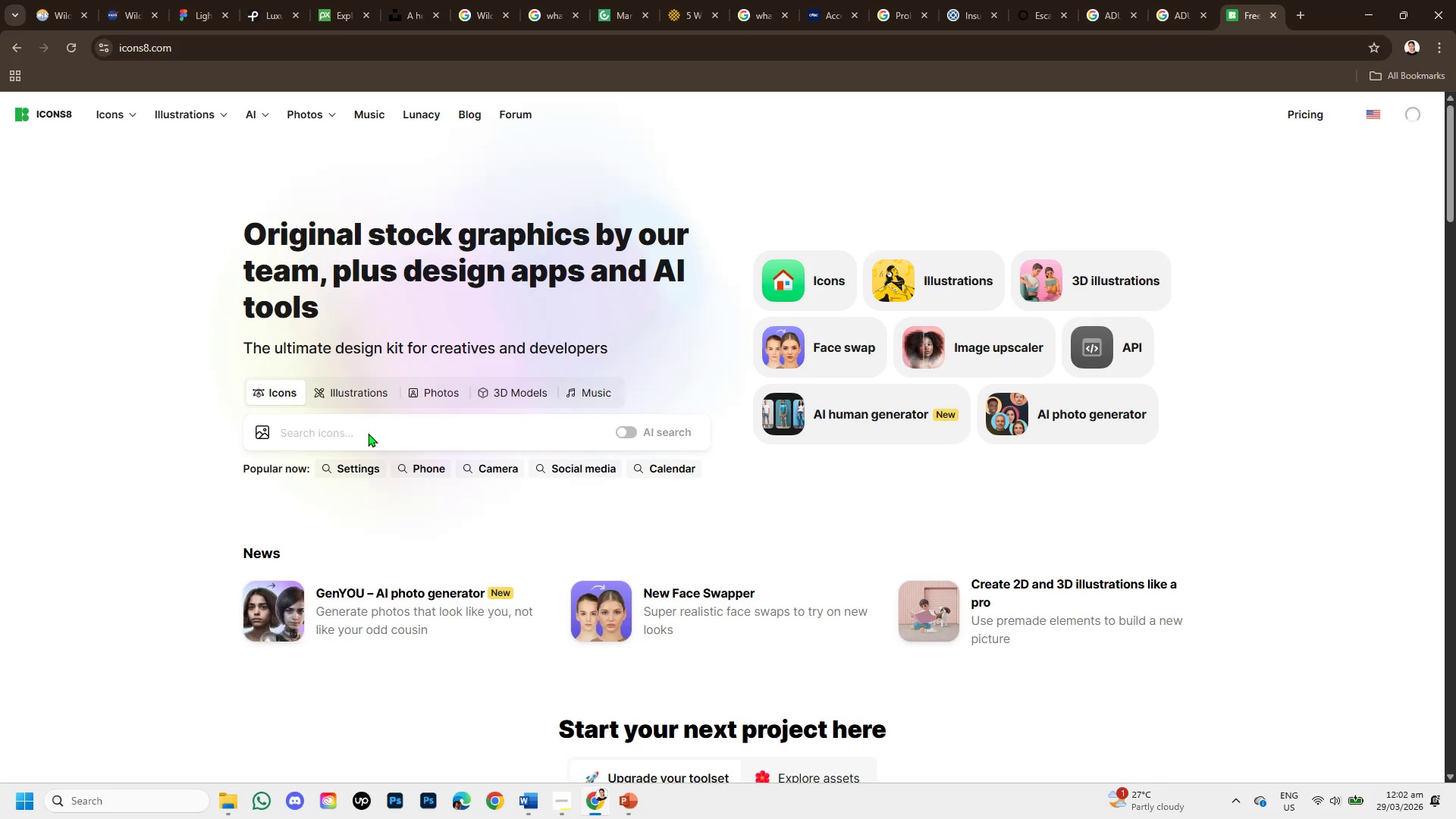 
double_click([331, 429])
 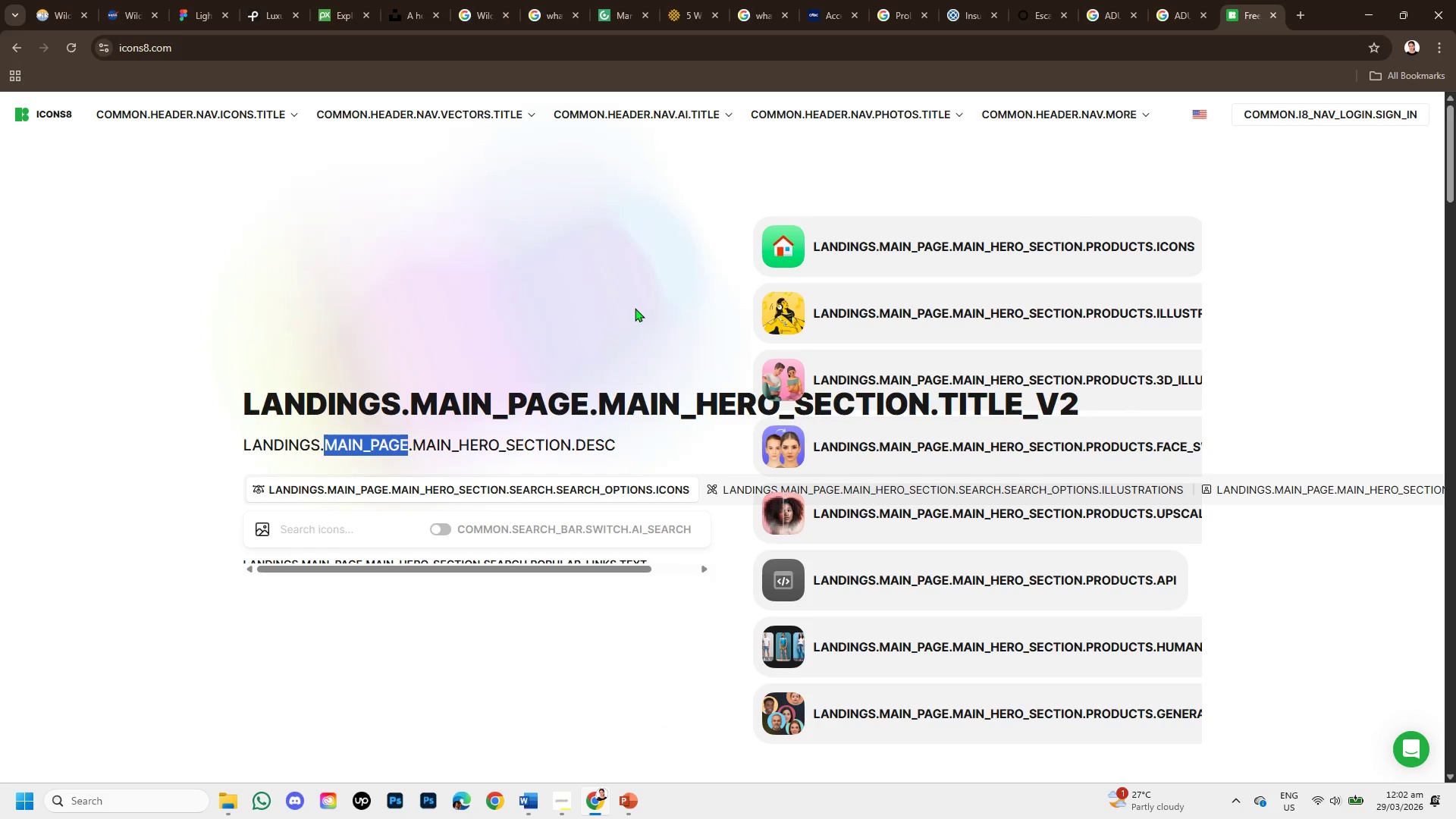 
left_click([635, 308])
 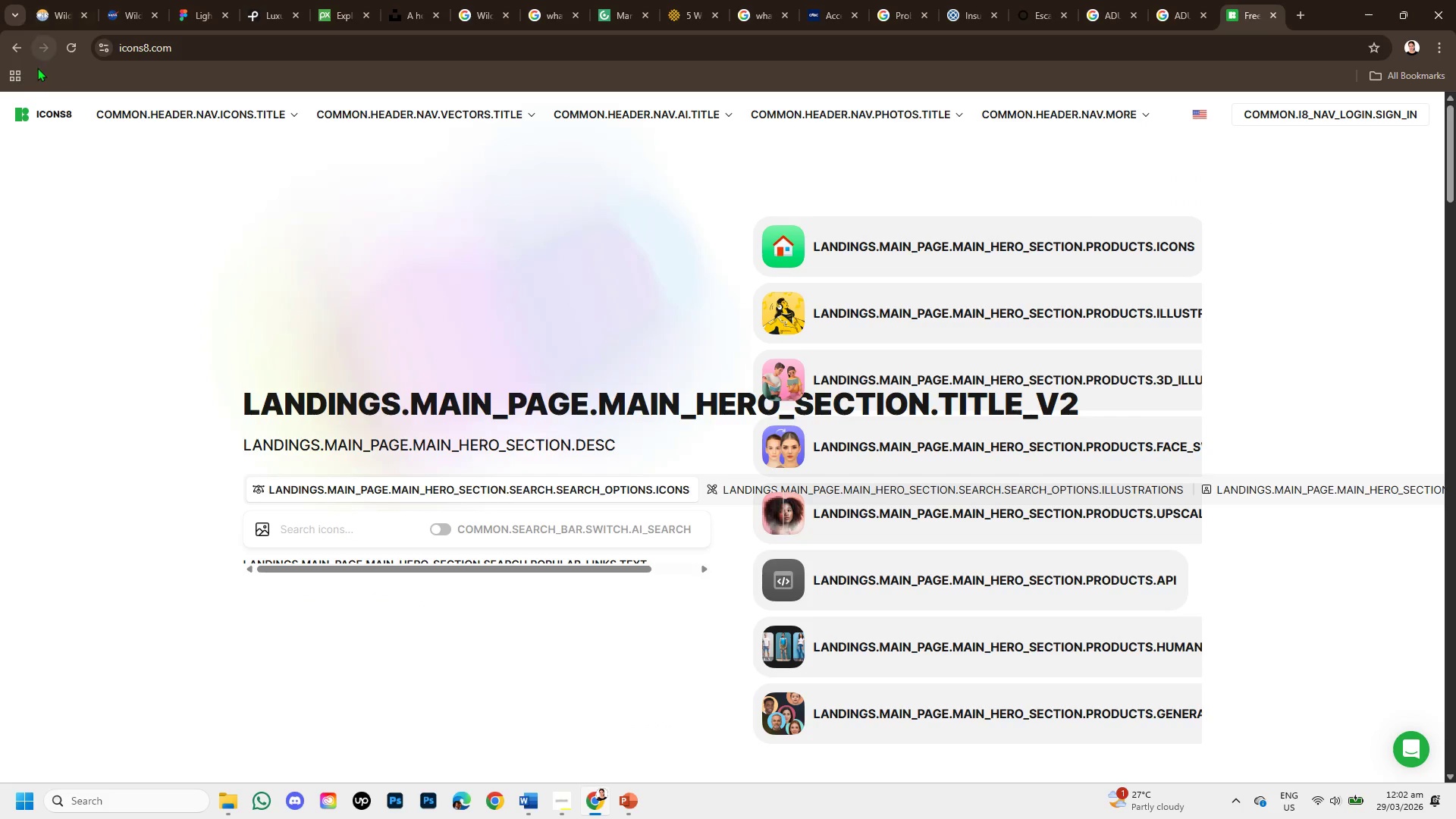 
left_click([307, 529])
 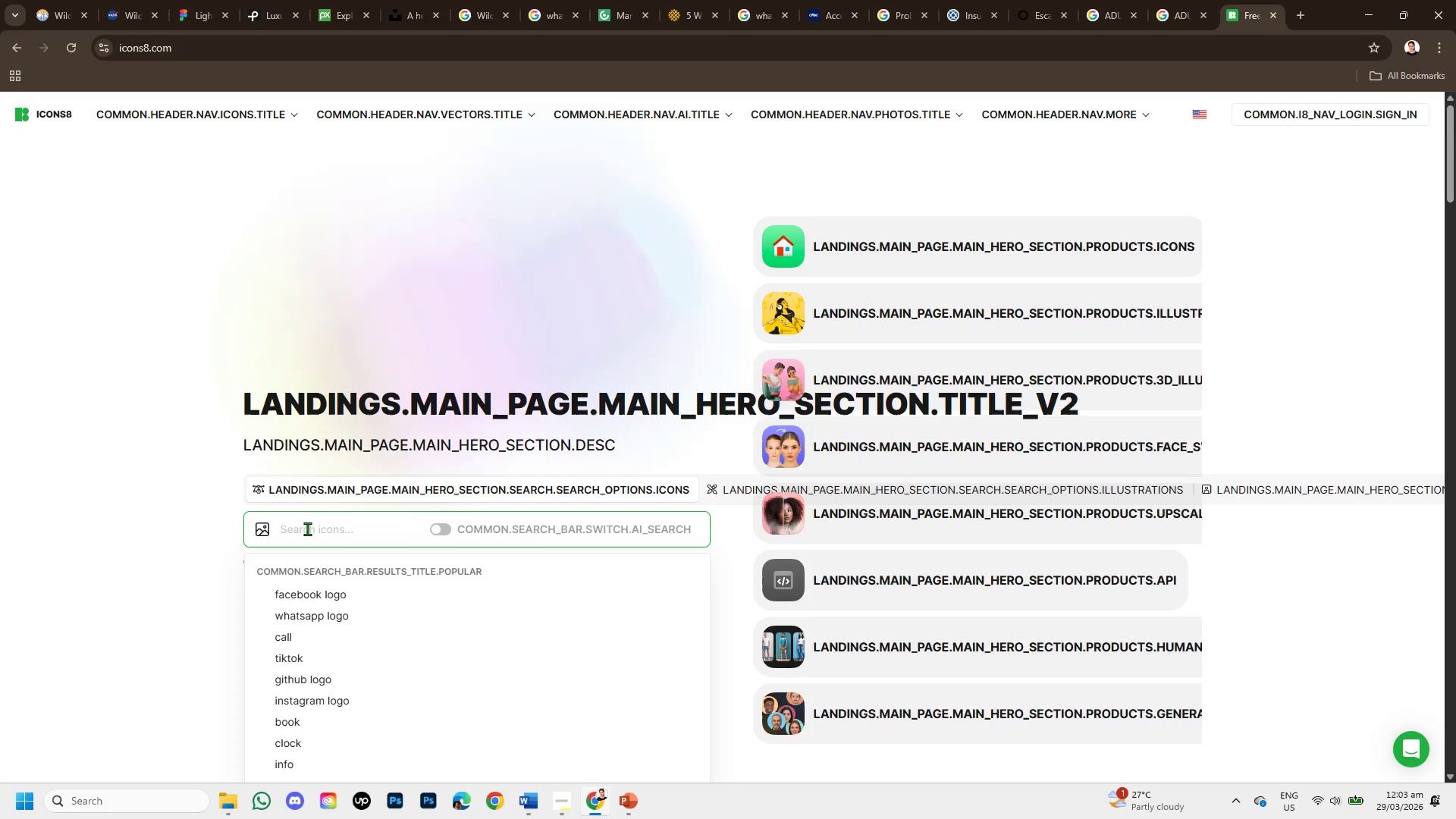 
type(wildfire )
 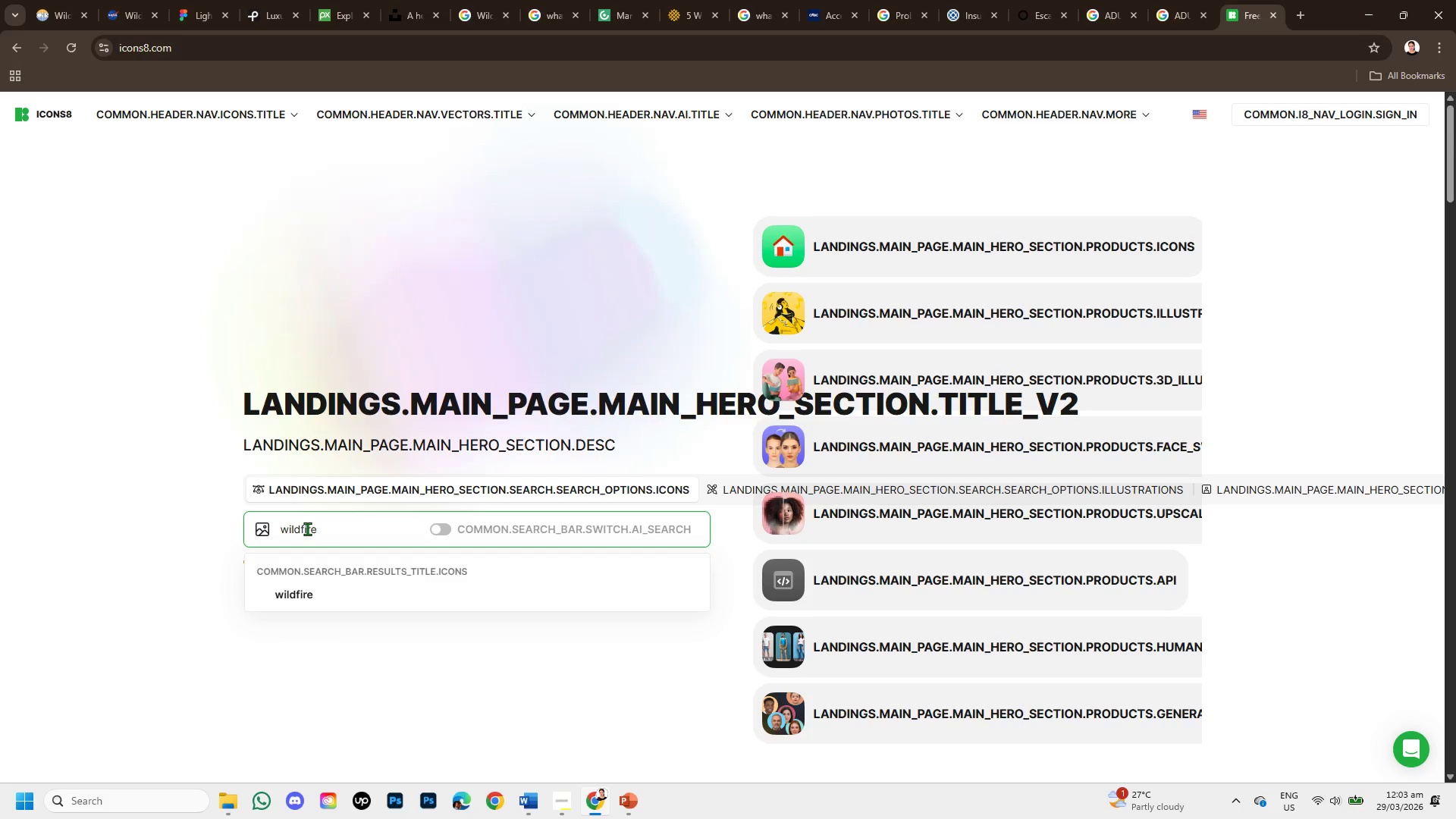 
key(Enter)
 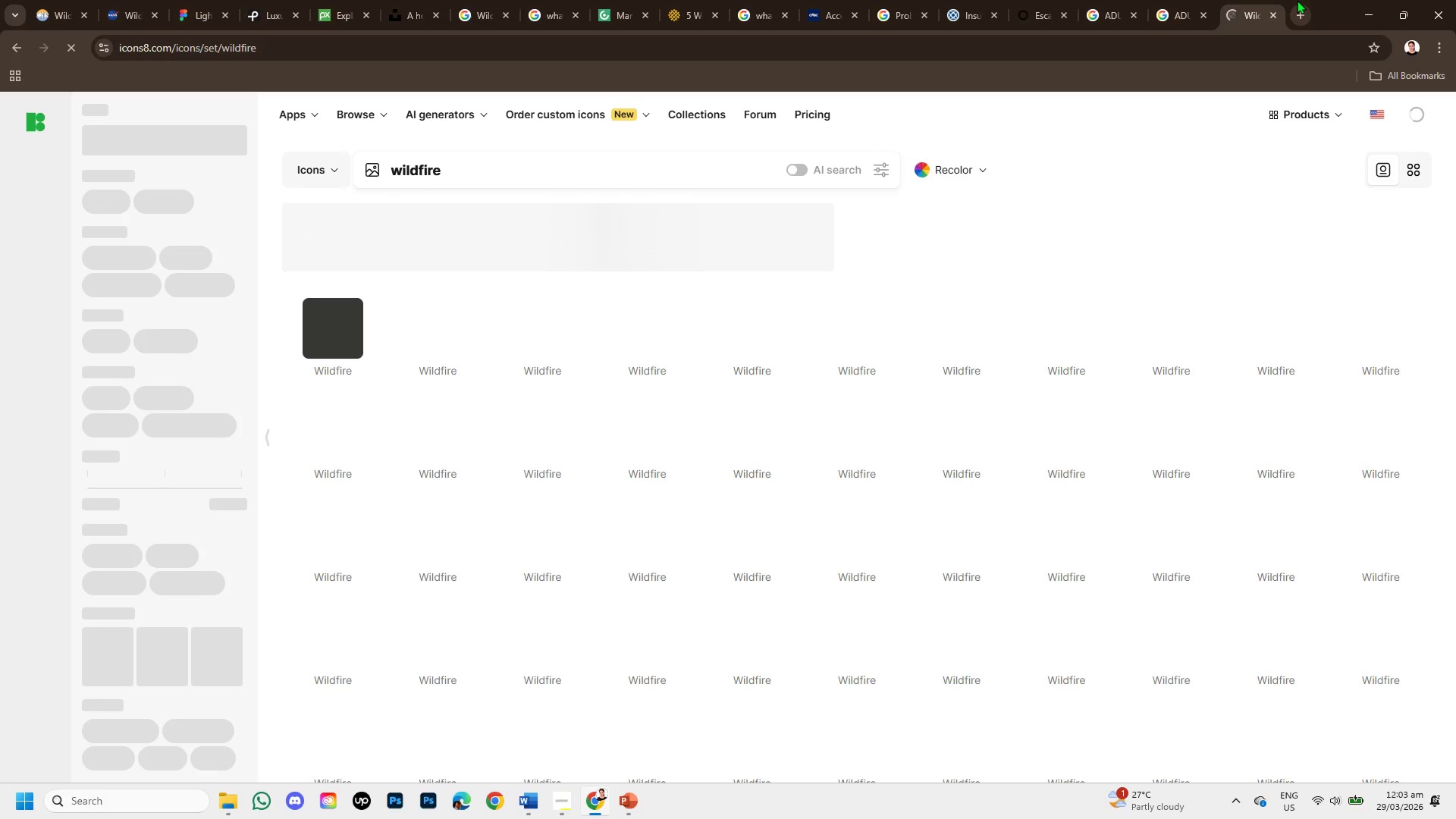 
wait(7.62)
 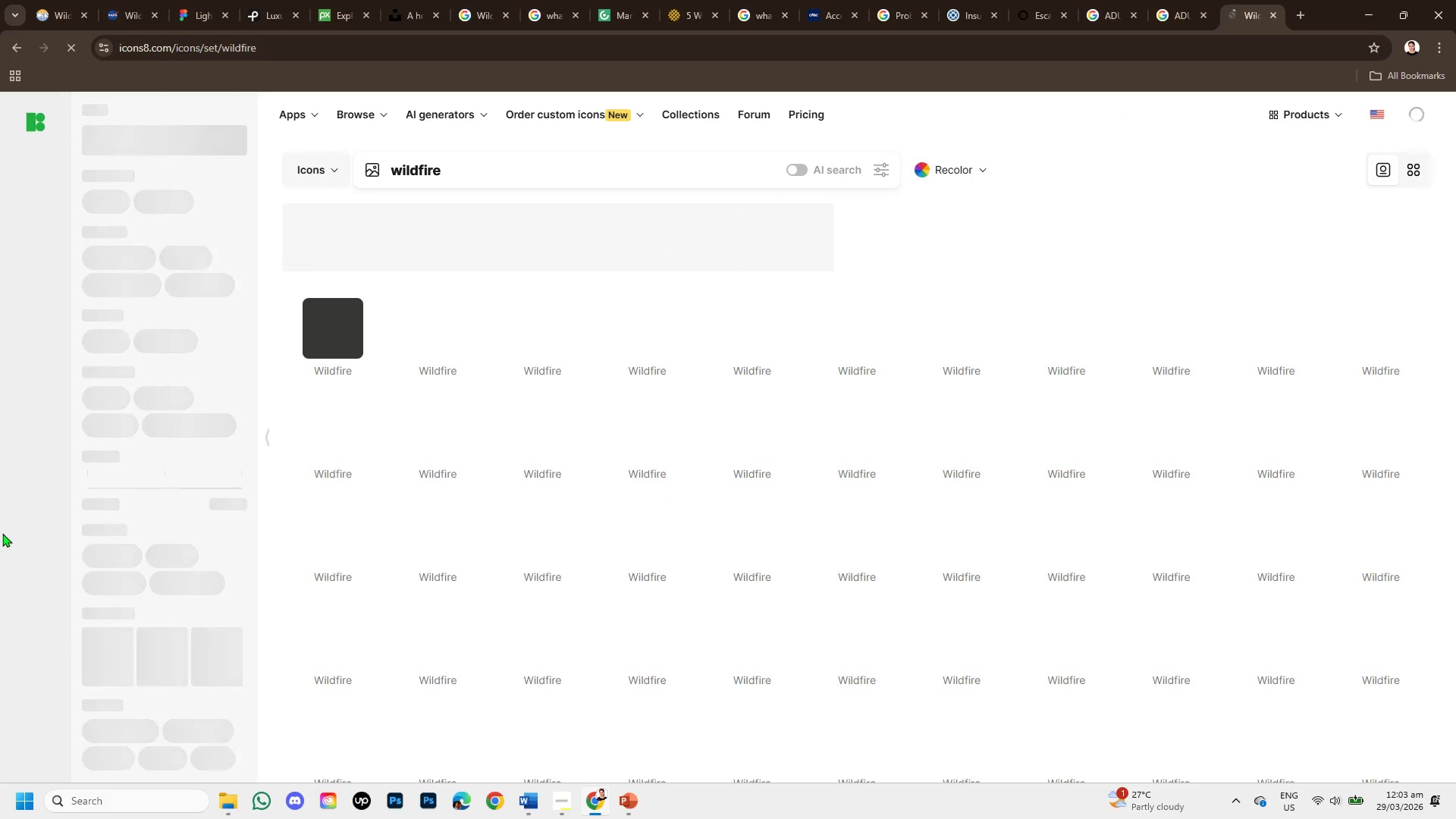 
left_click([1300, 8])
 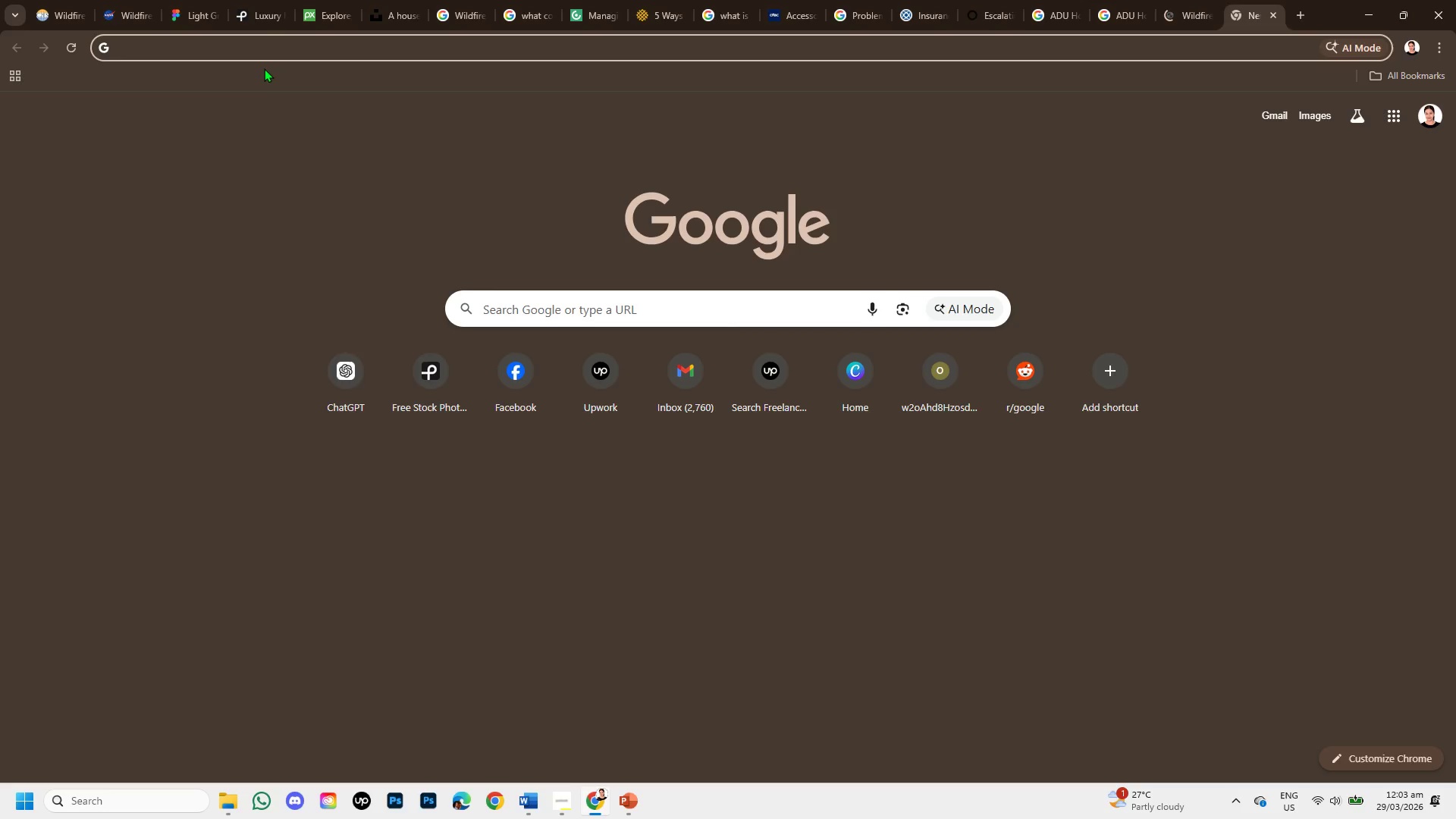 
type(flaticon )
 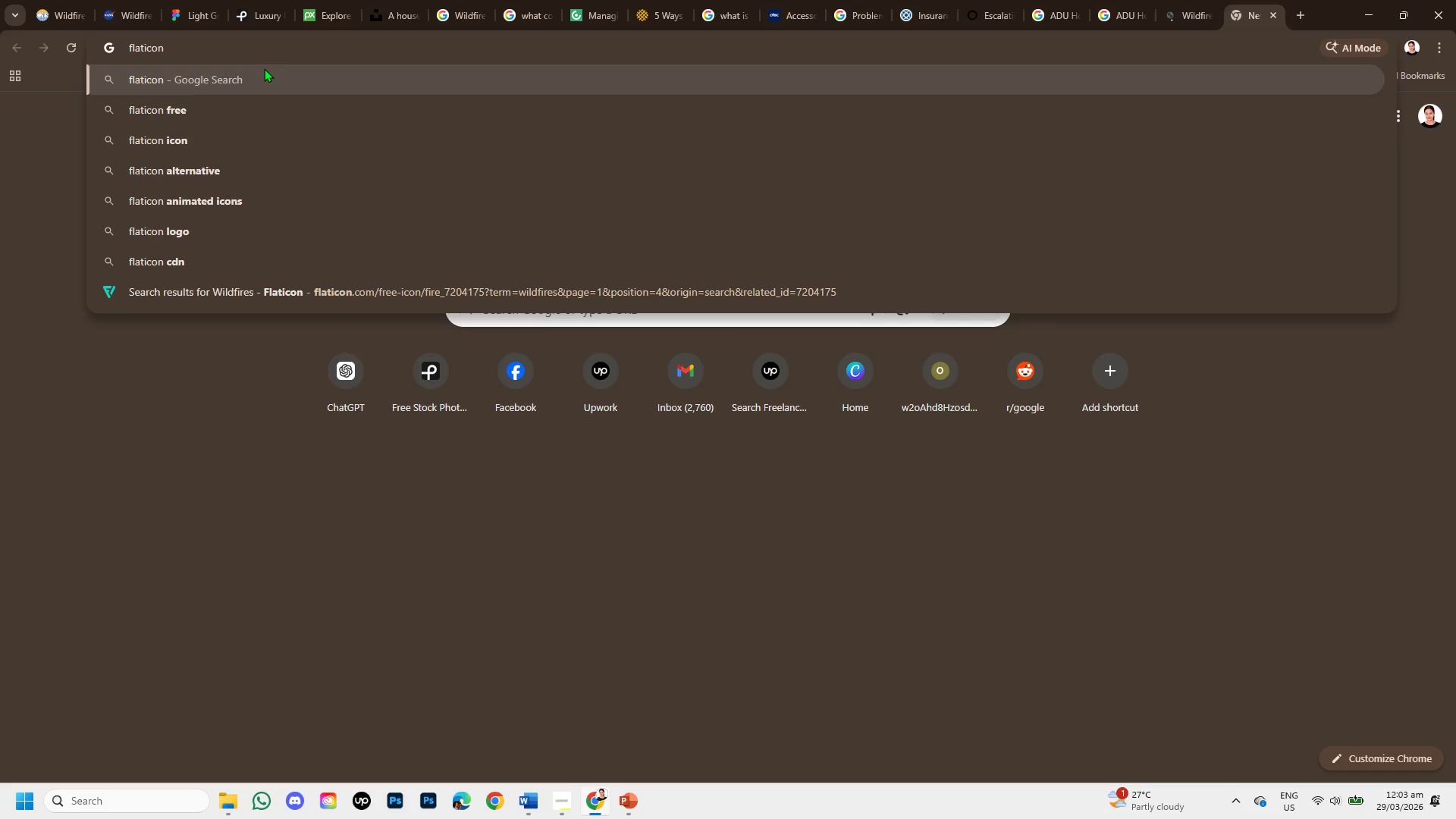 
key(Enter)
 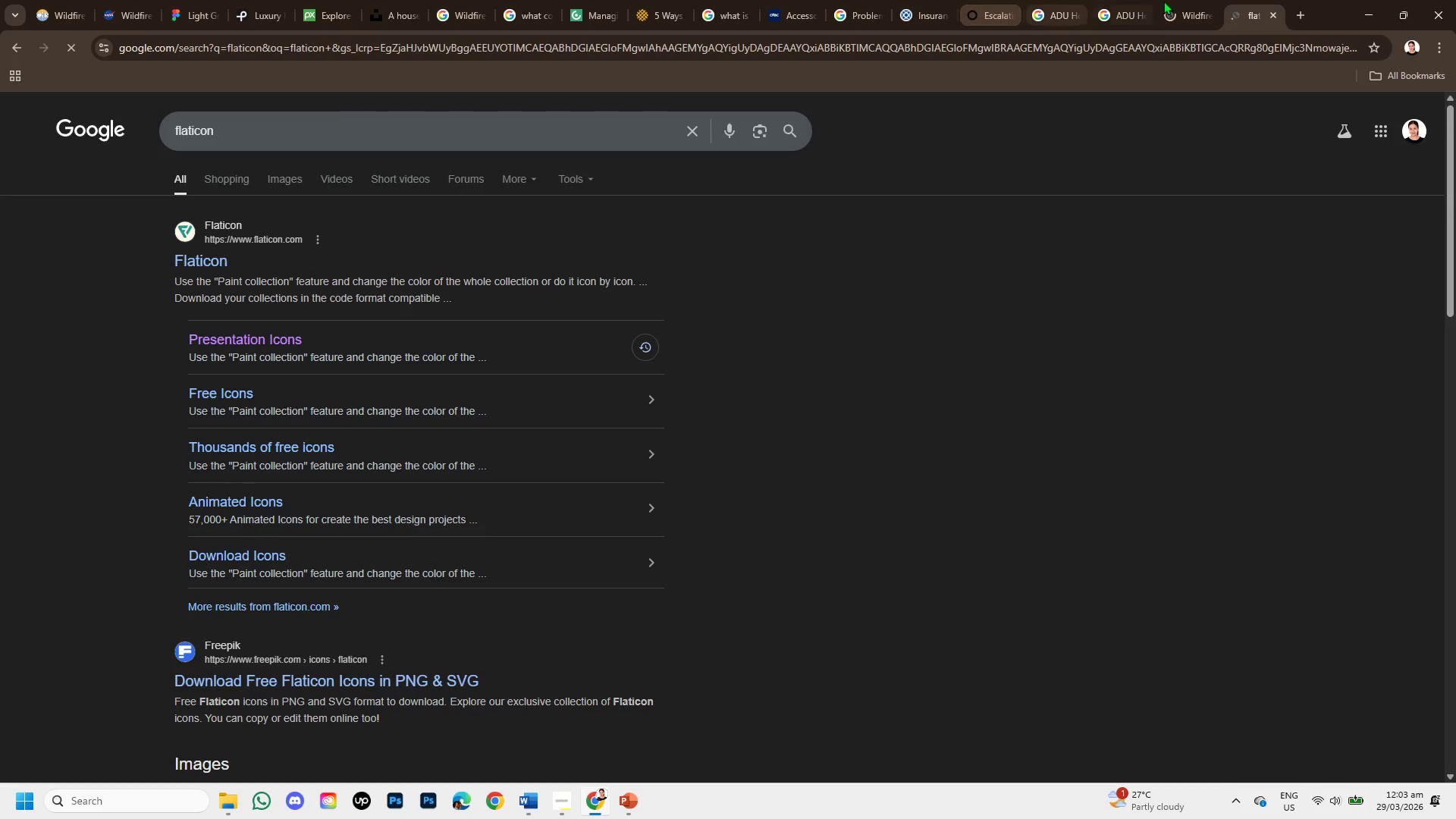 
left_click([1177, 5])
 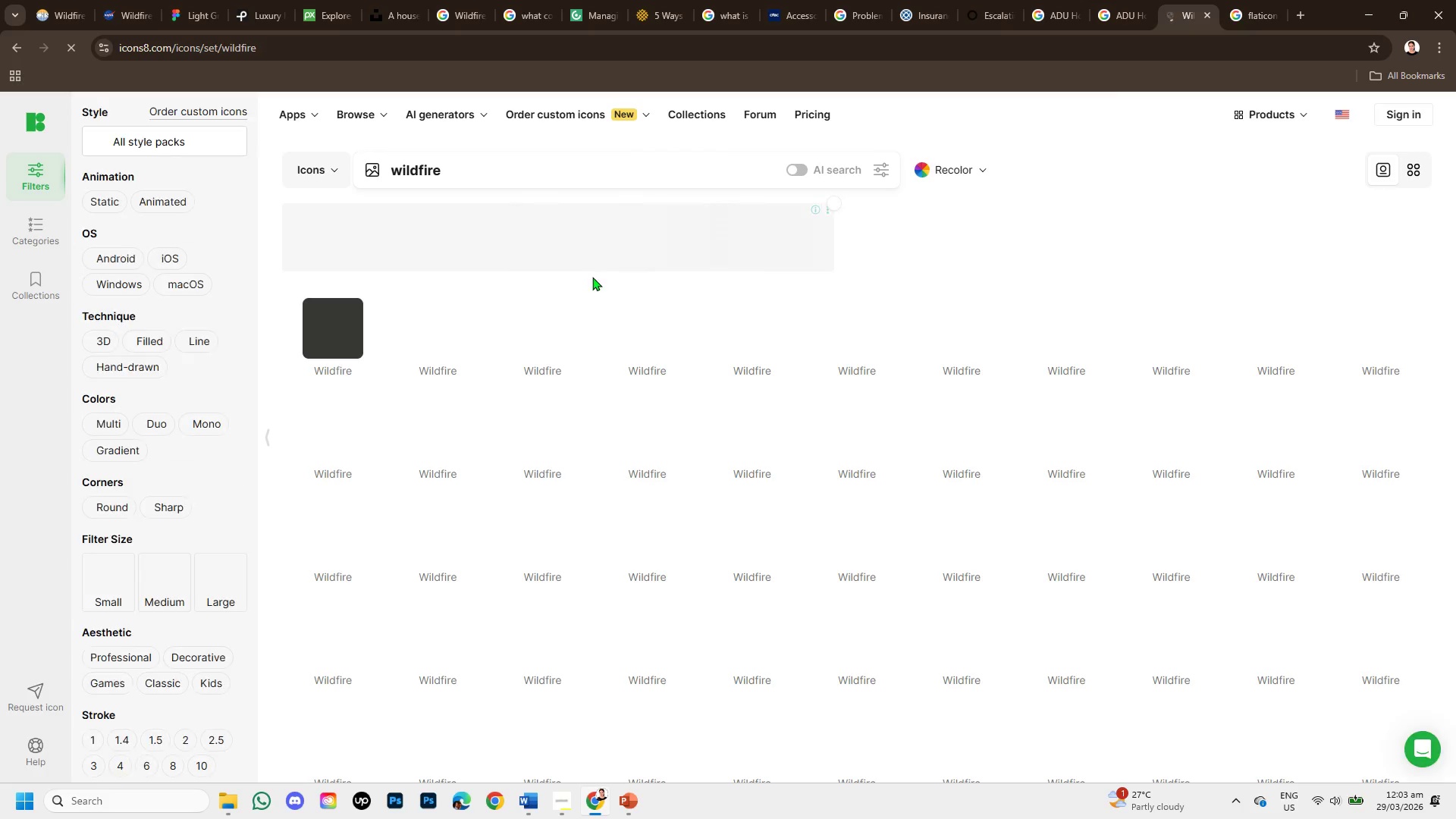 
mouse_move([551, 305])
 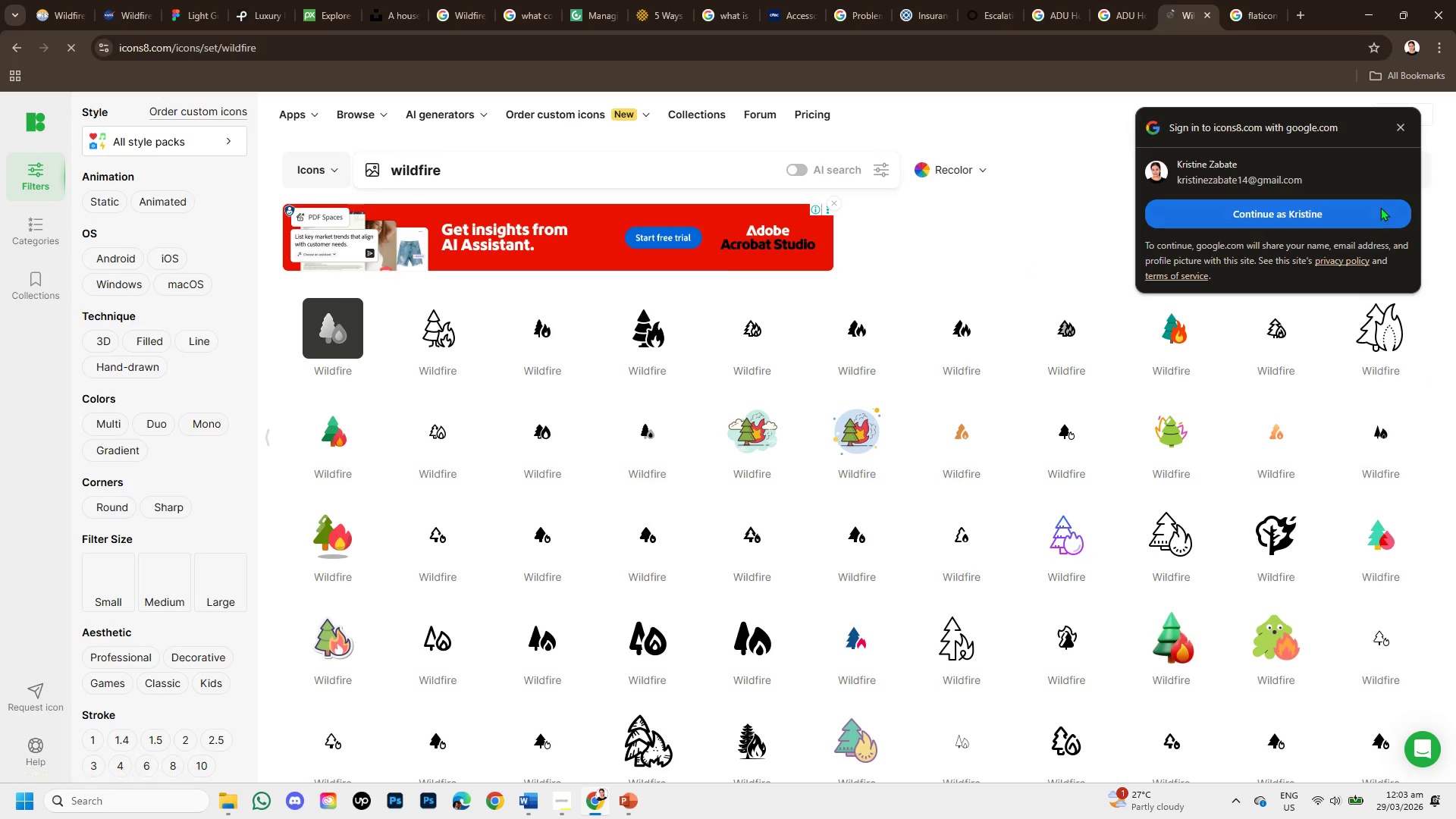 
wait(5.65)
 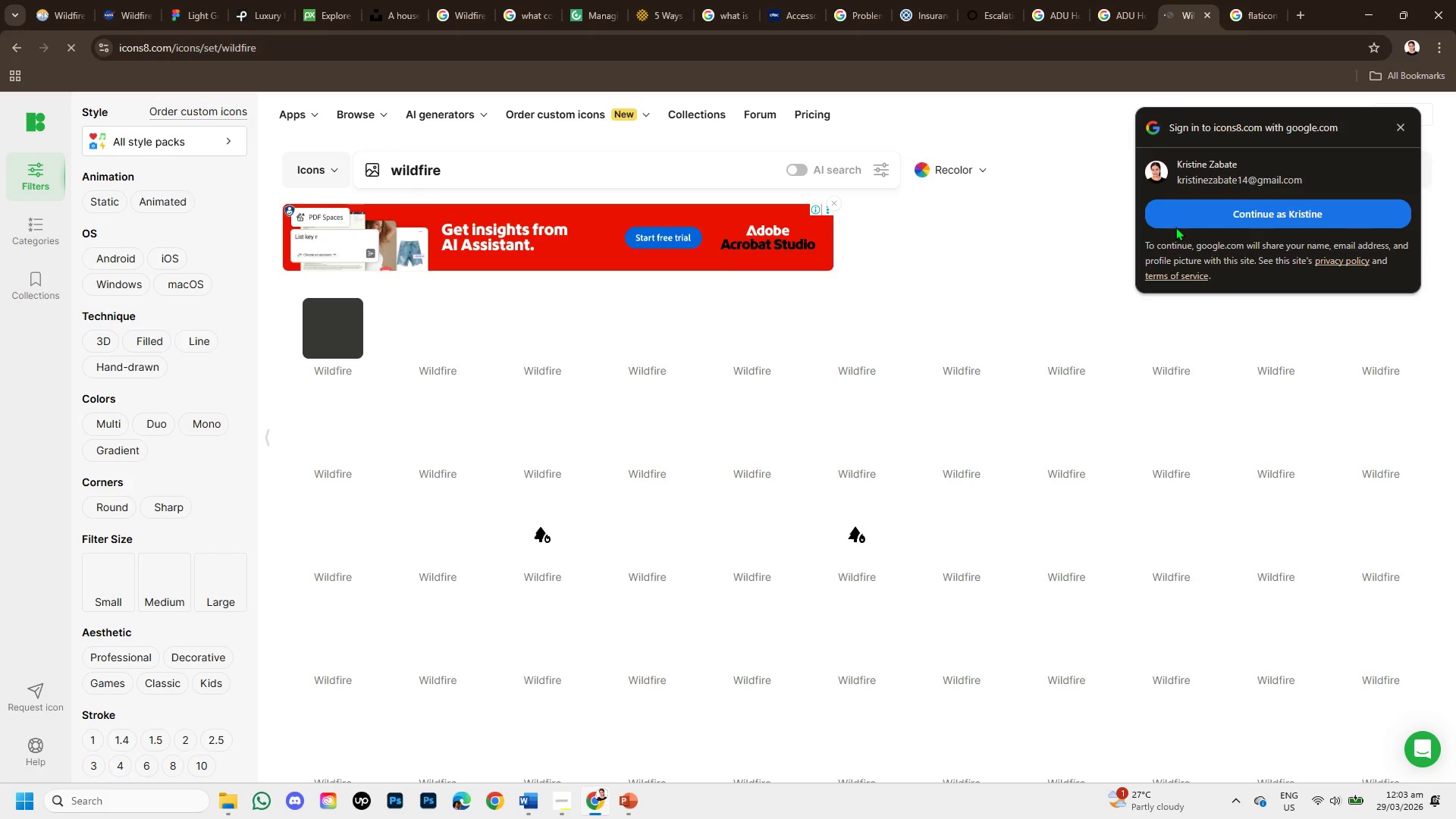 
left_click([1396, 126])
 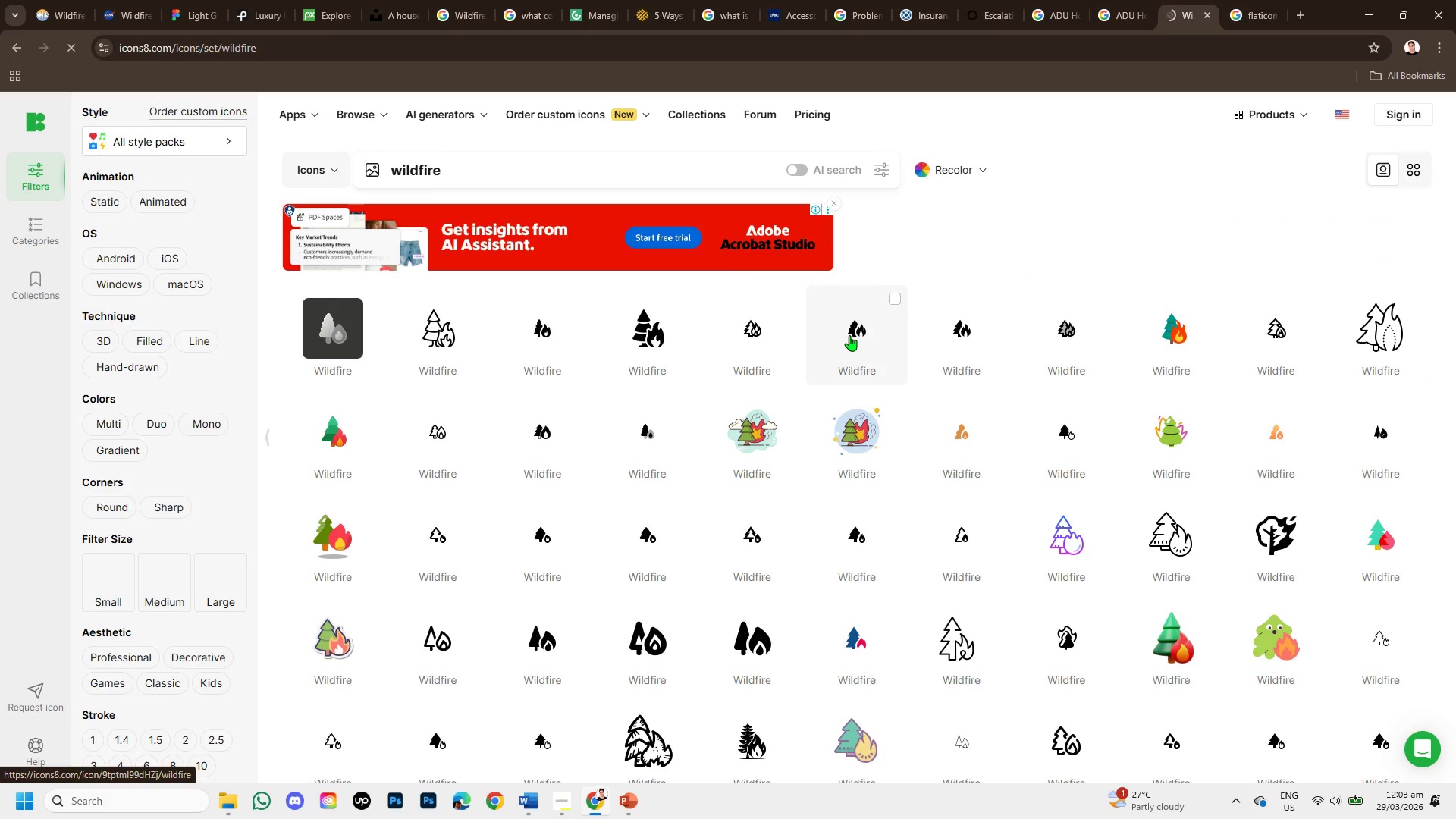 
left_click([849, 335])
 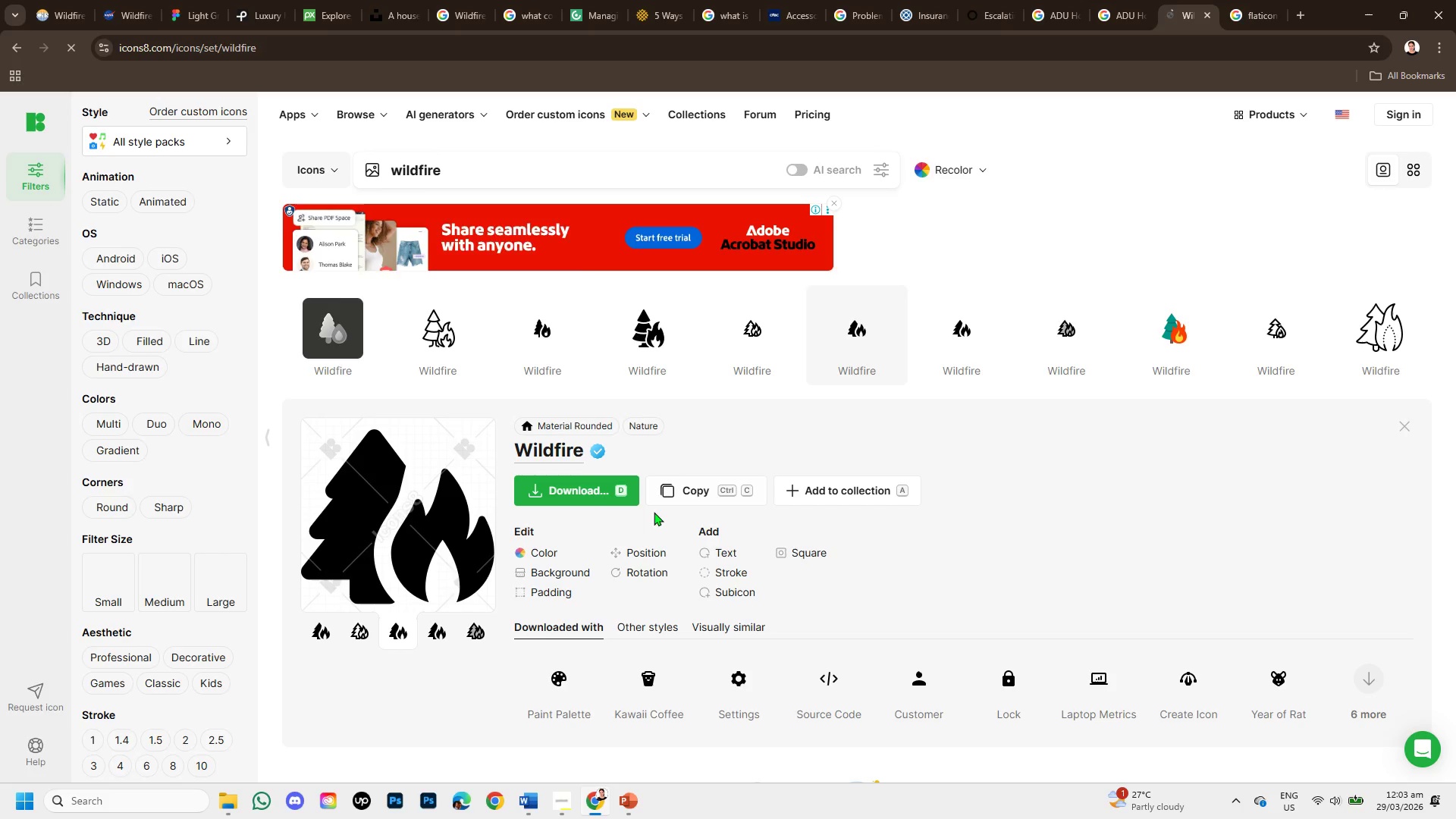 
left_click([671, 489])
 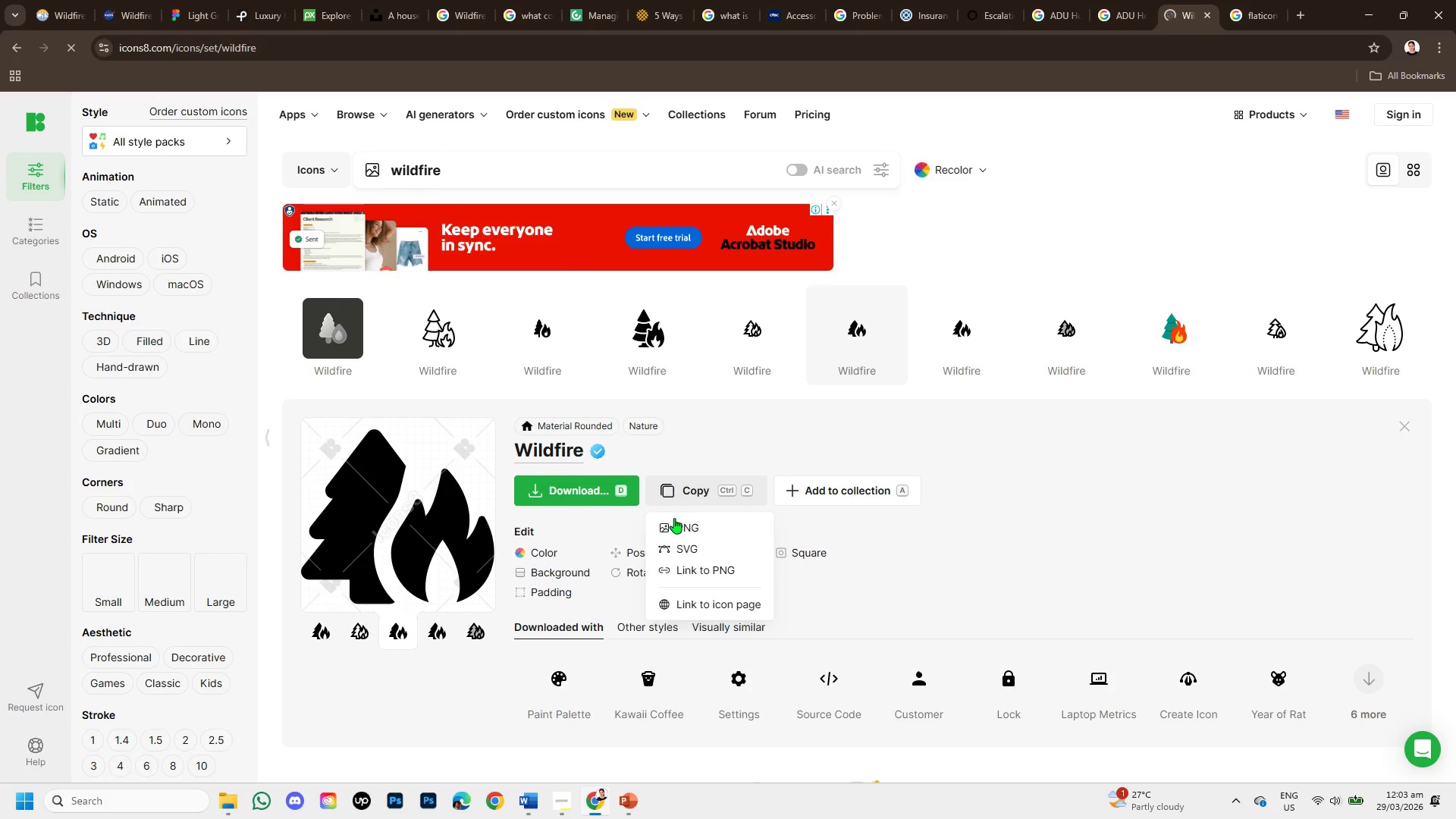 
left_click([685, 547])
 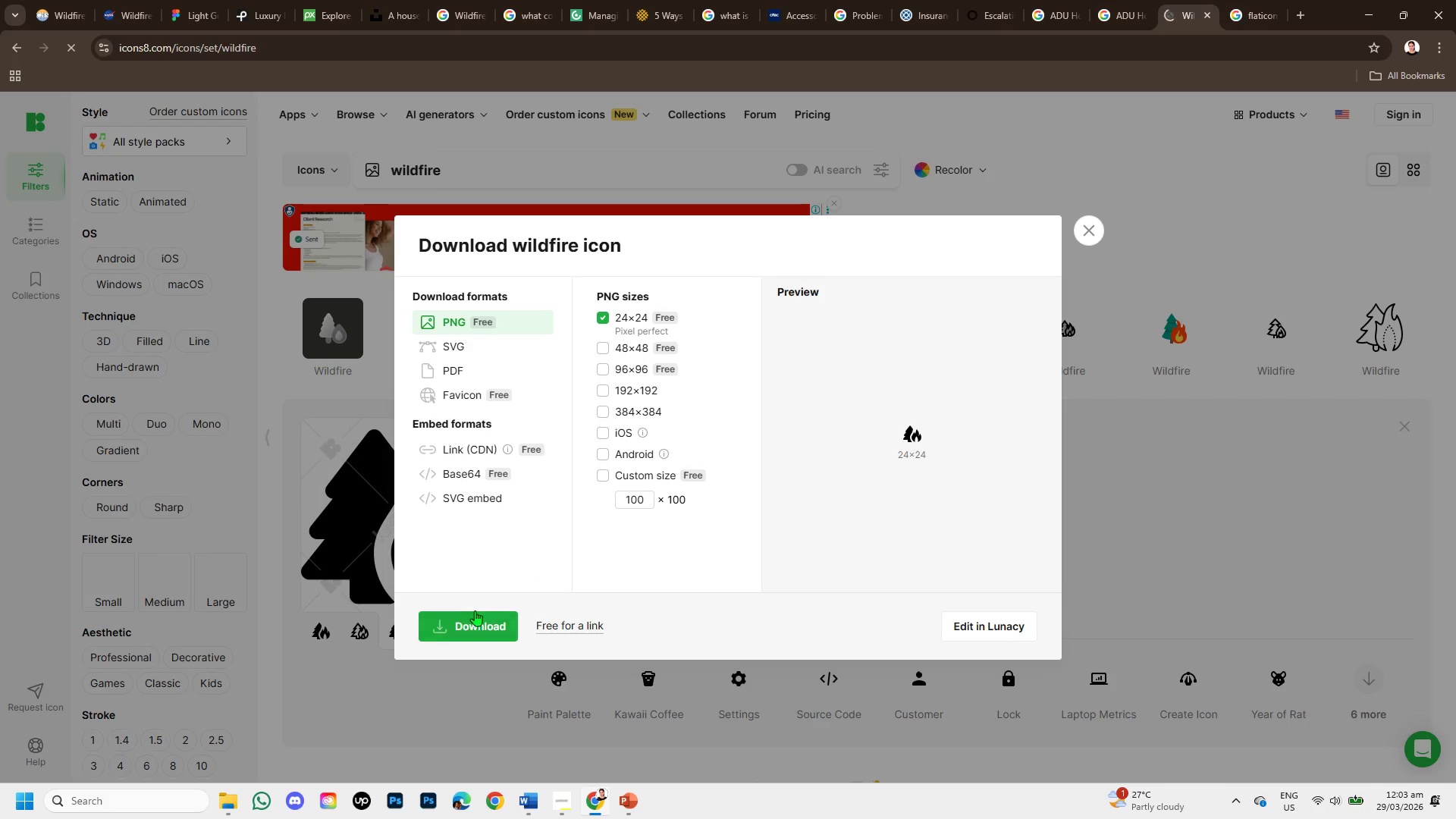 
wait(10.64)
 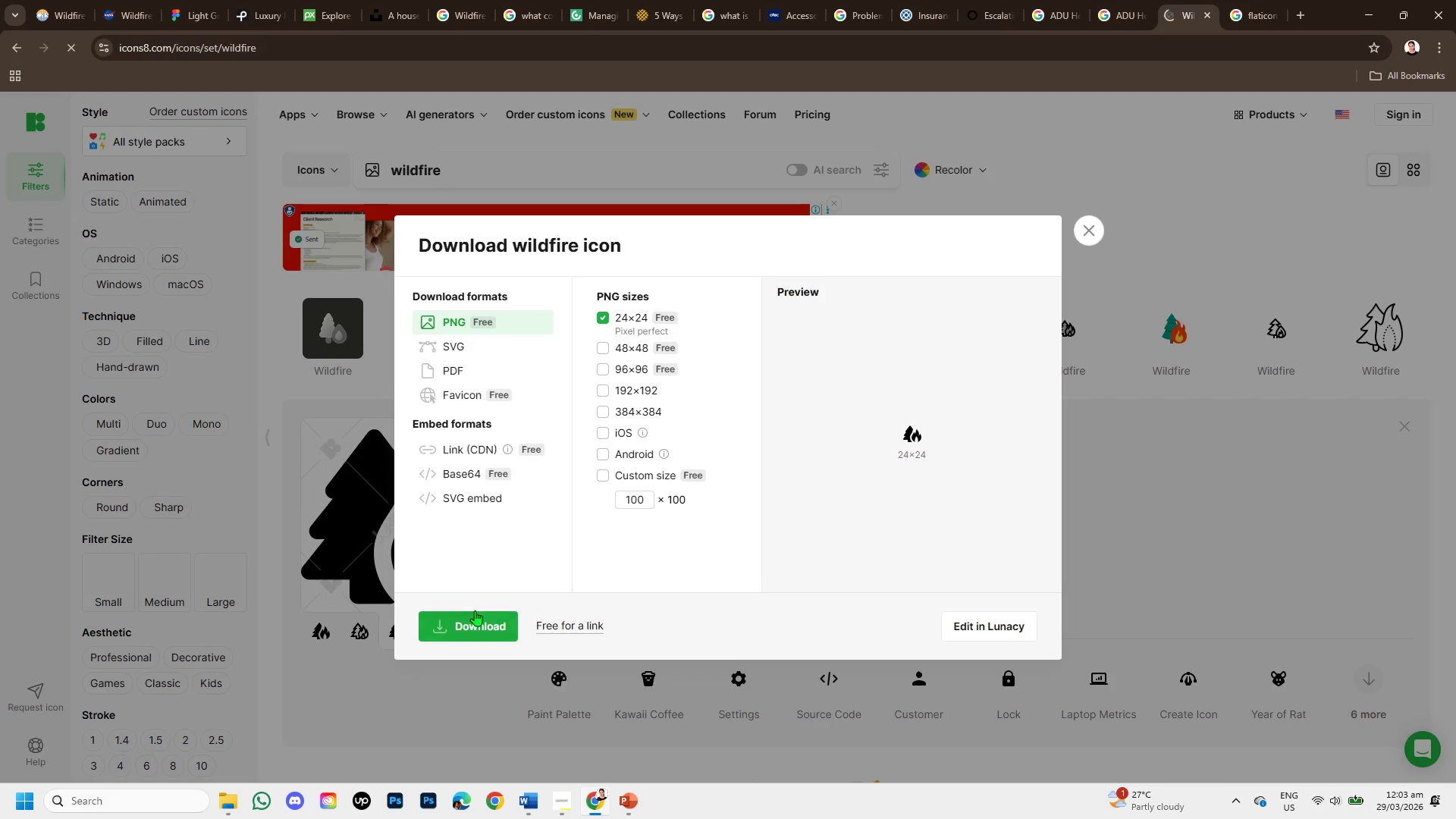 
left_click([491, 626])
 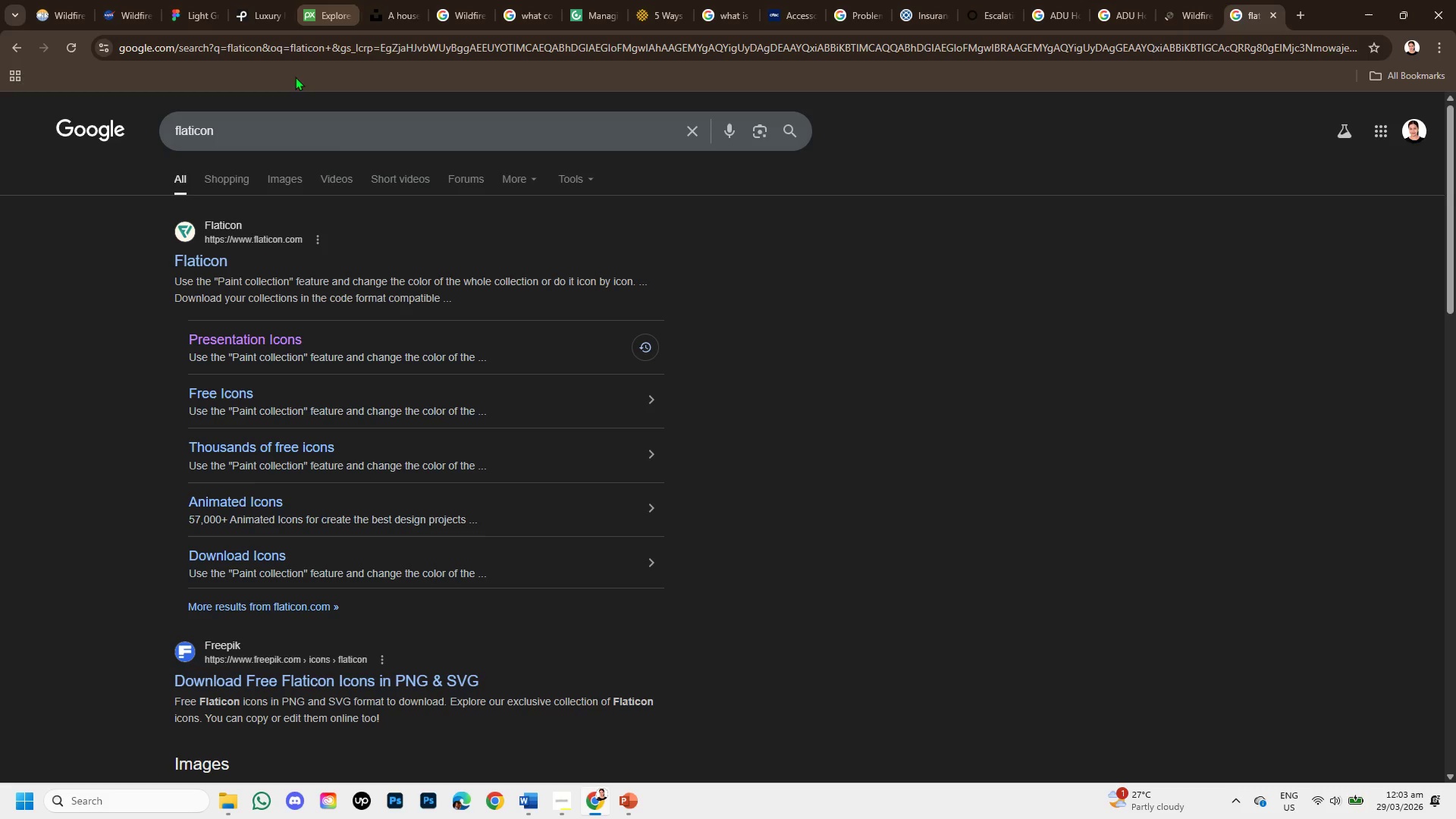 
left_click([217, 254])
 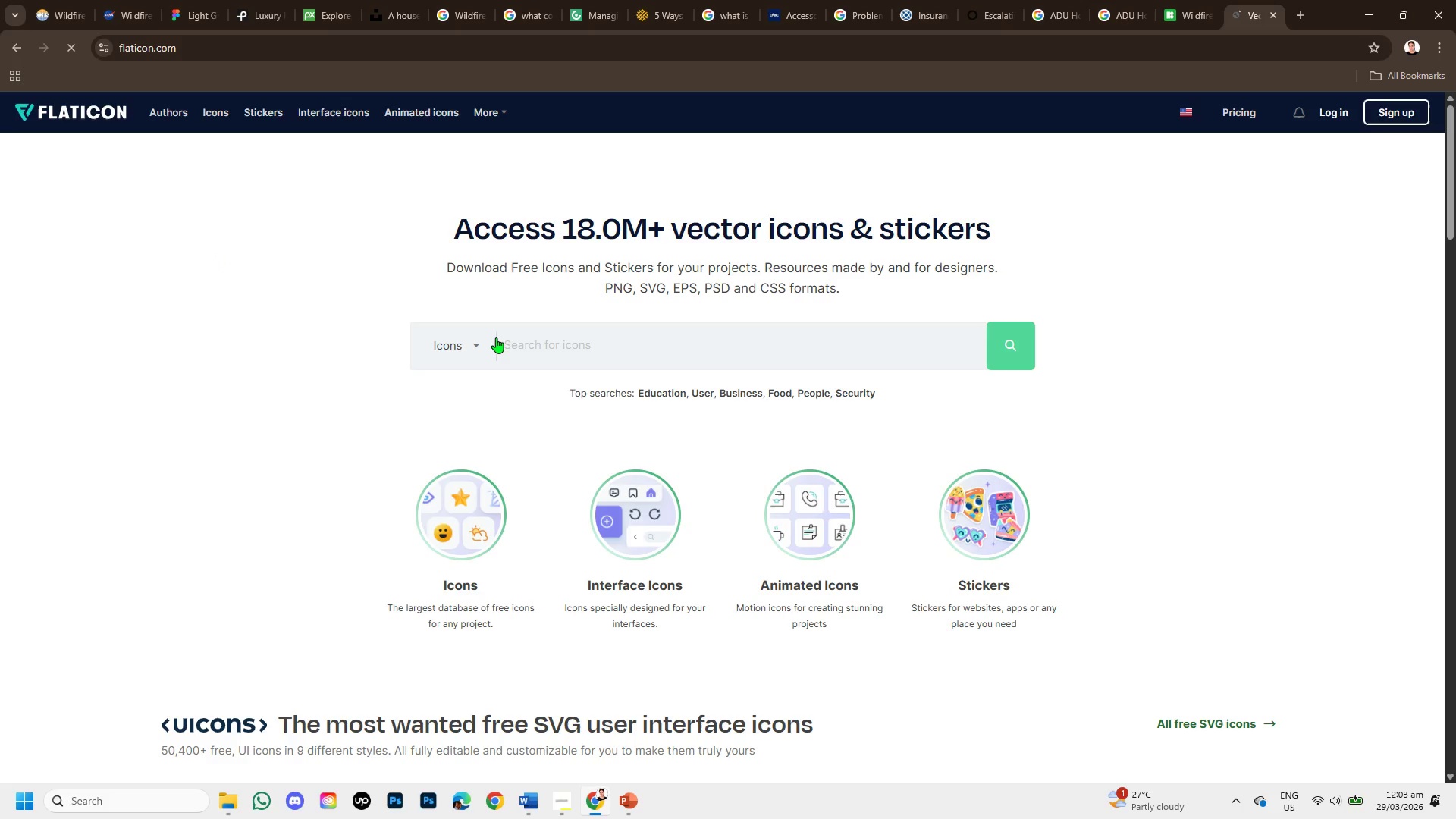 
type(wildfire )
 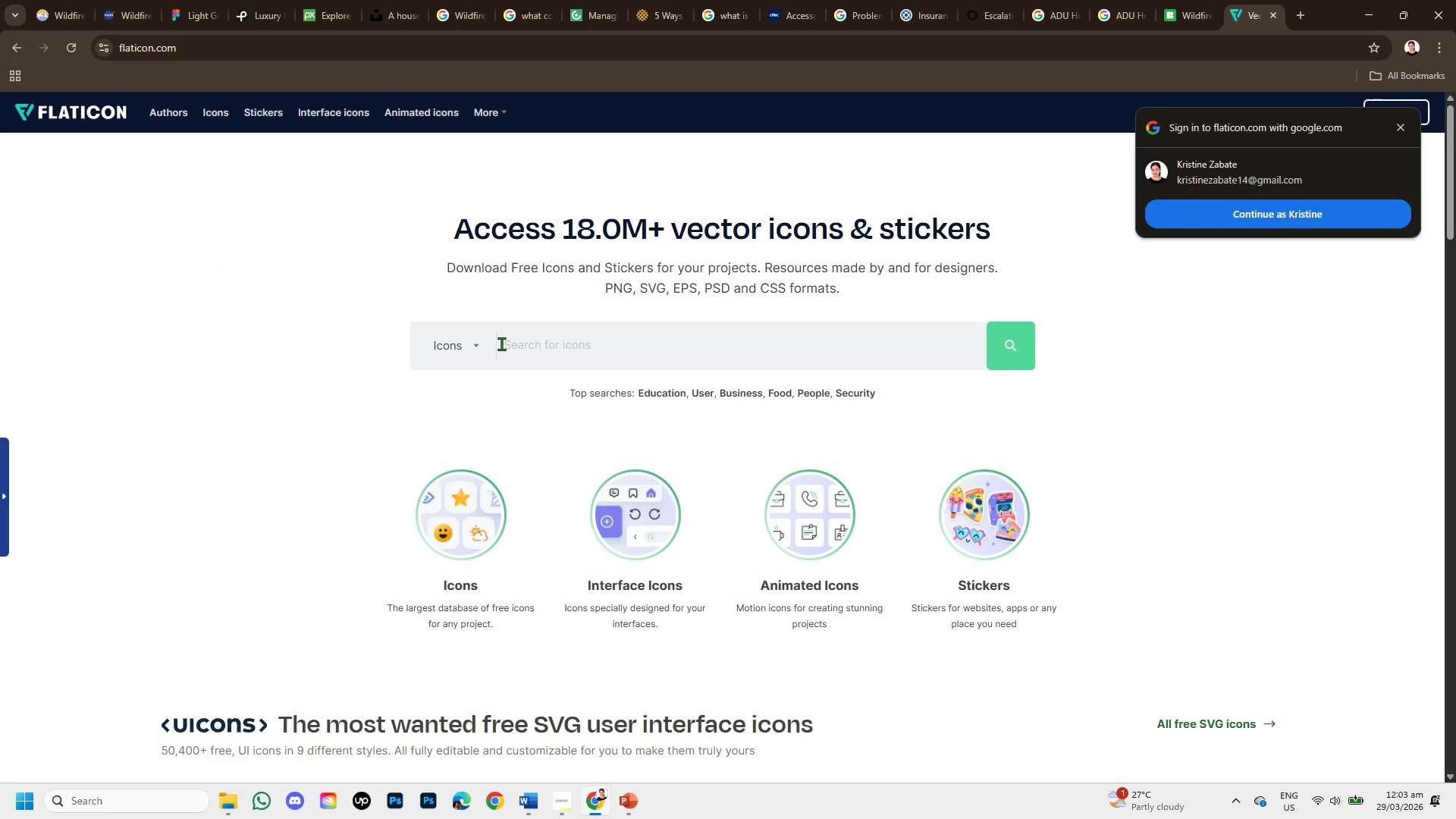 
left_click([501, 344])
 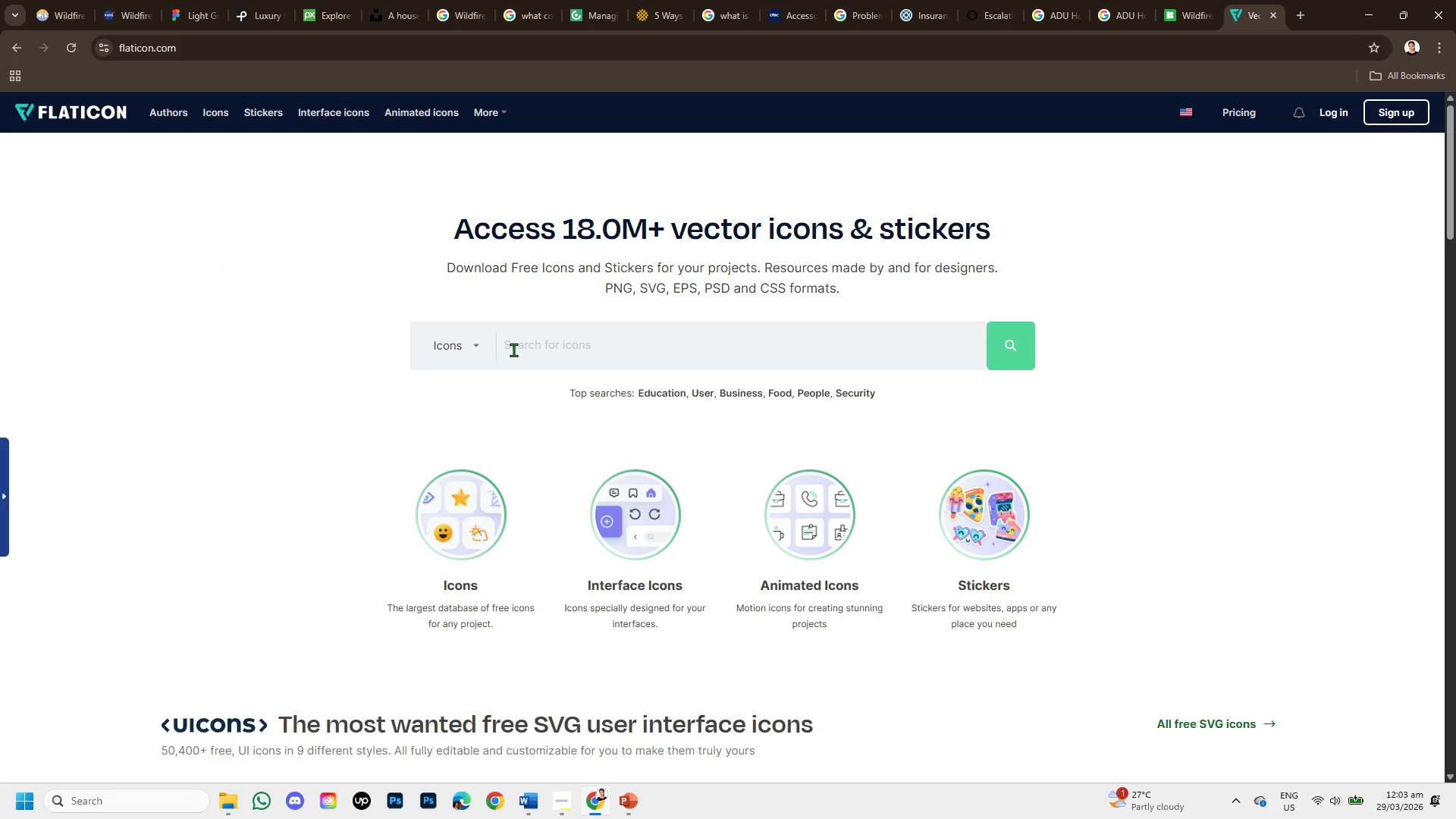 
type(wildfire )
 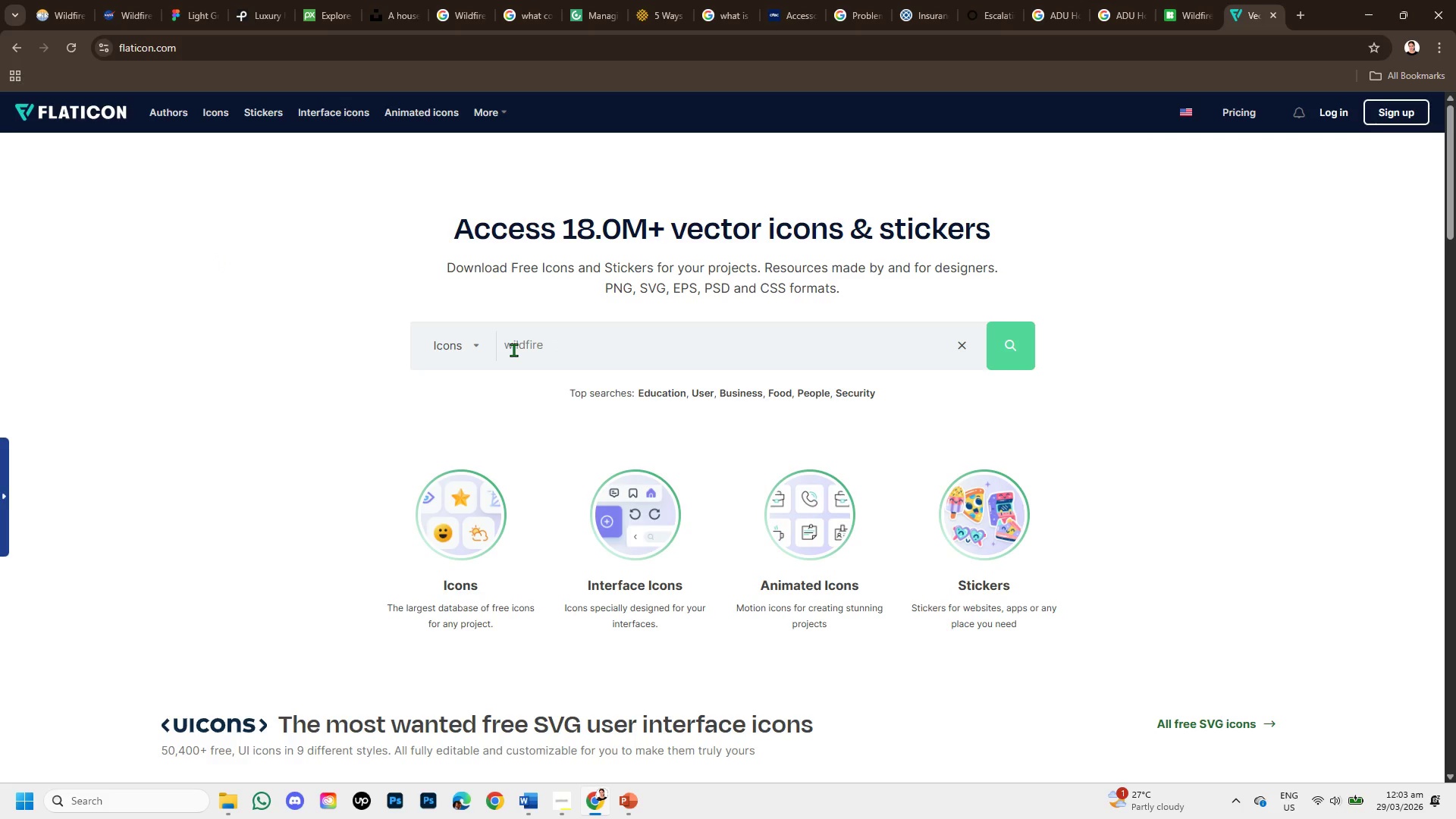 
key(Enter)
 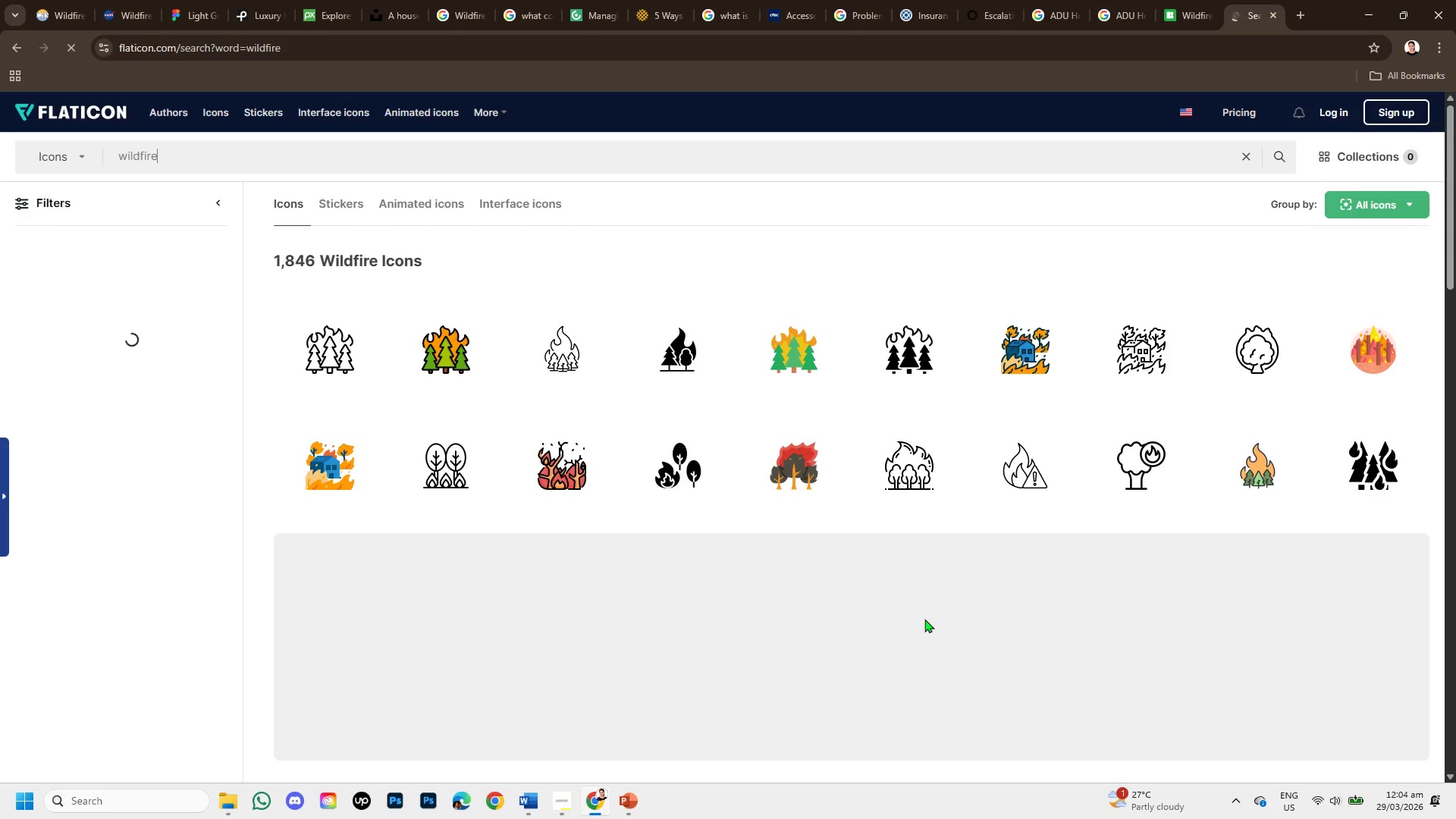 
wait(5.04)
 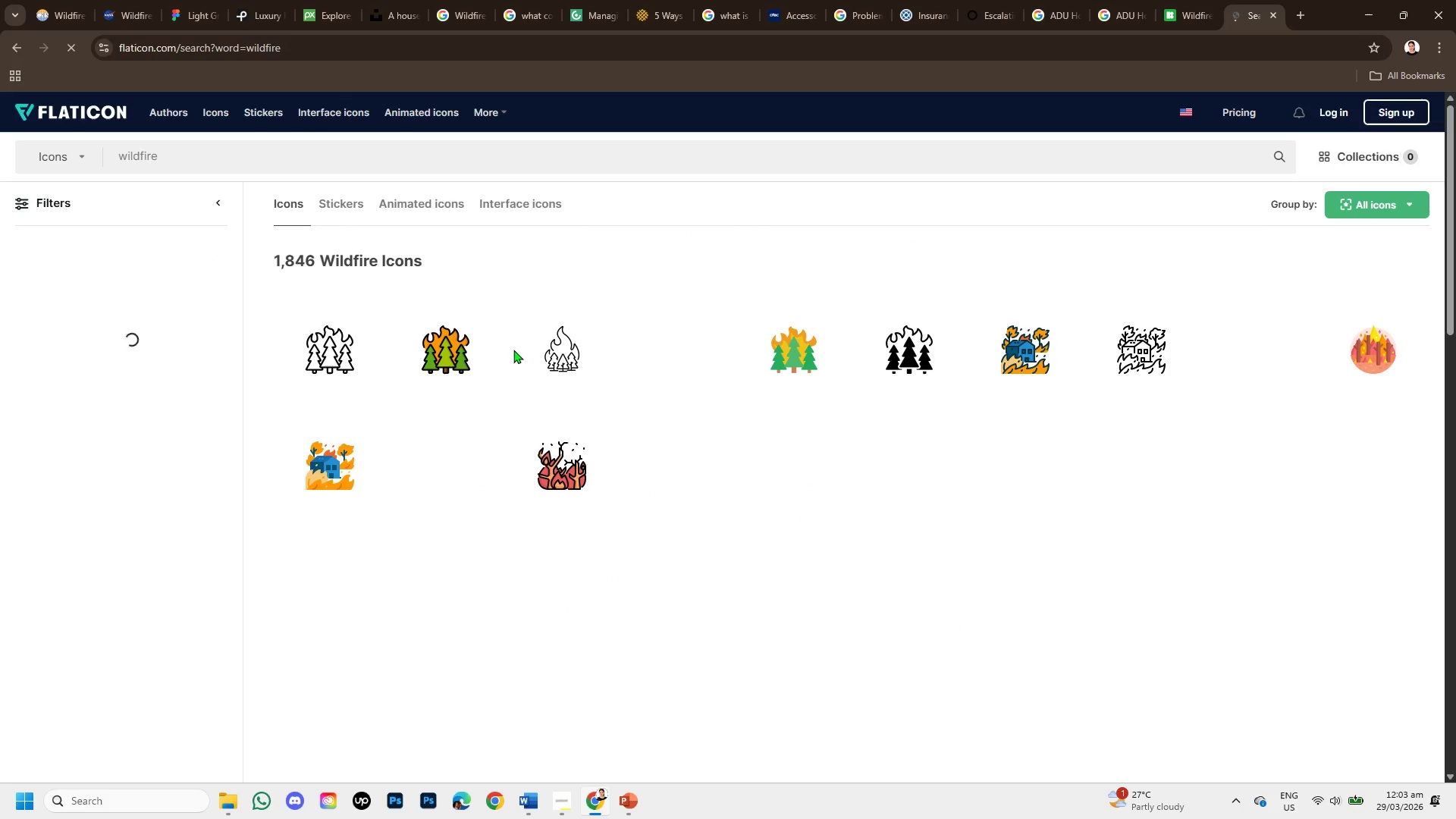 
mouse_move([1195, -2])
 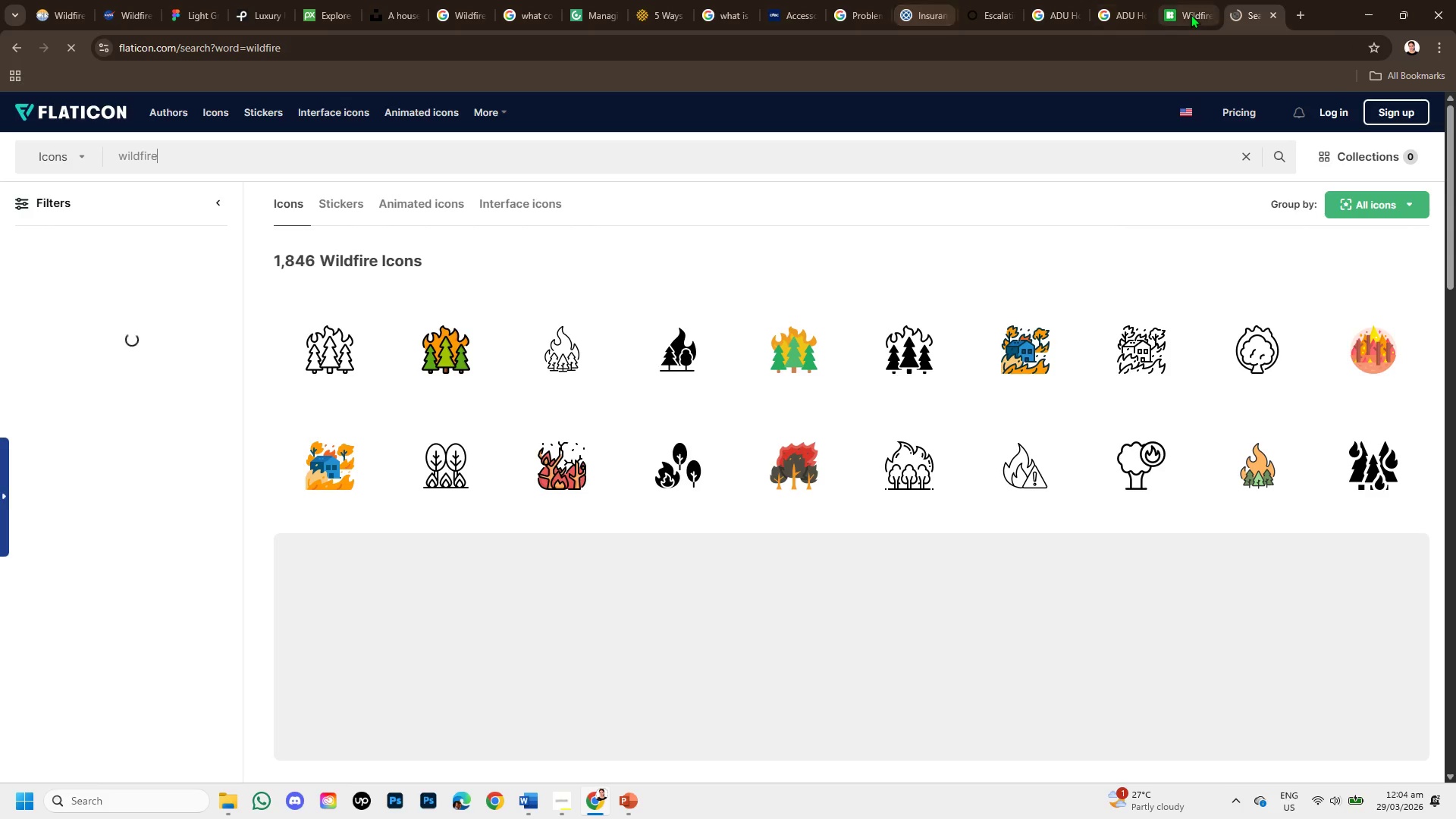 
left_click([1188, 0])
 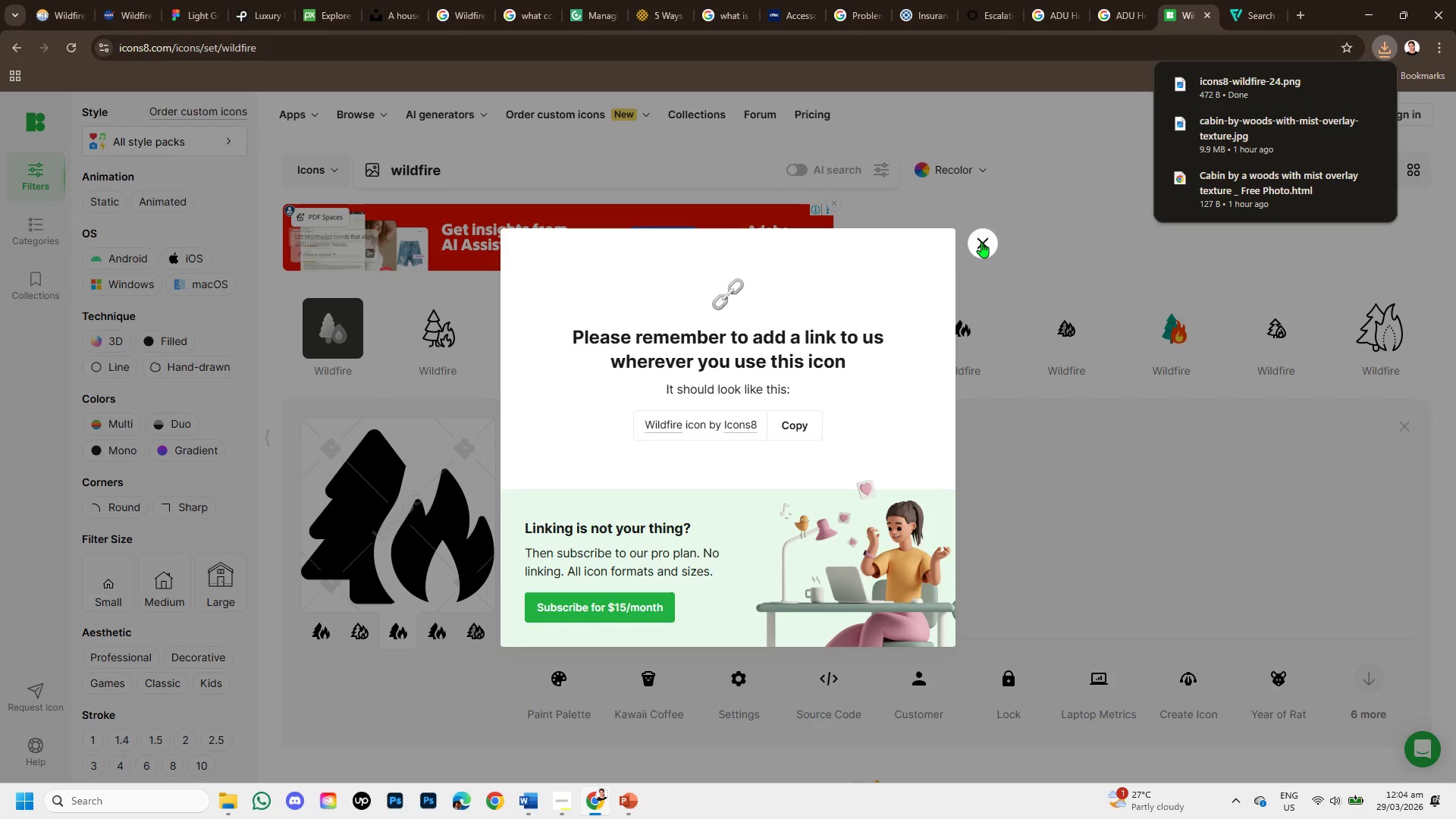 
wait(5.19)
 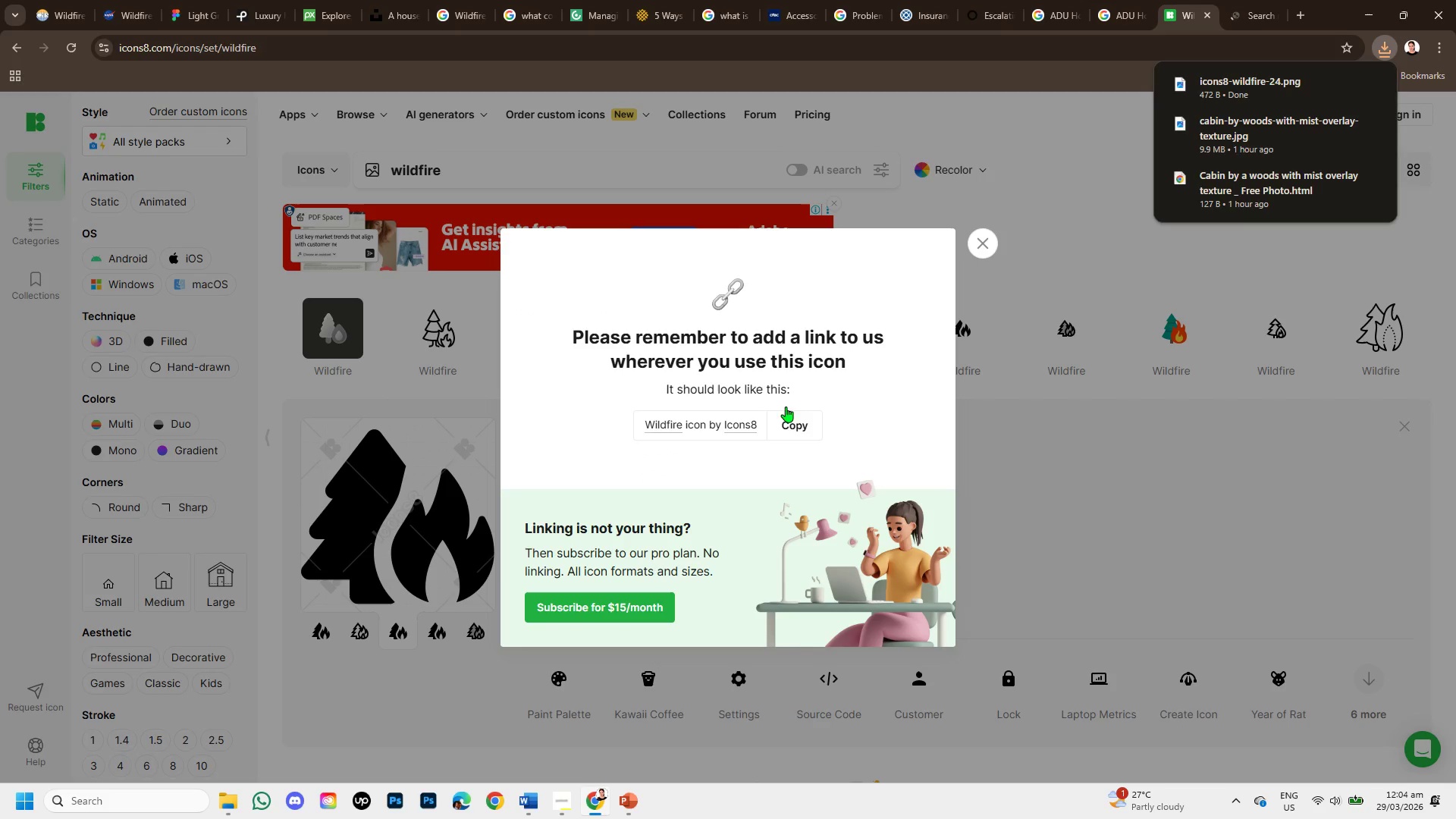 
left_click([981, 242])
 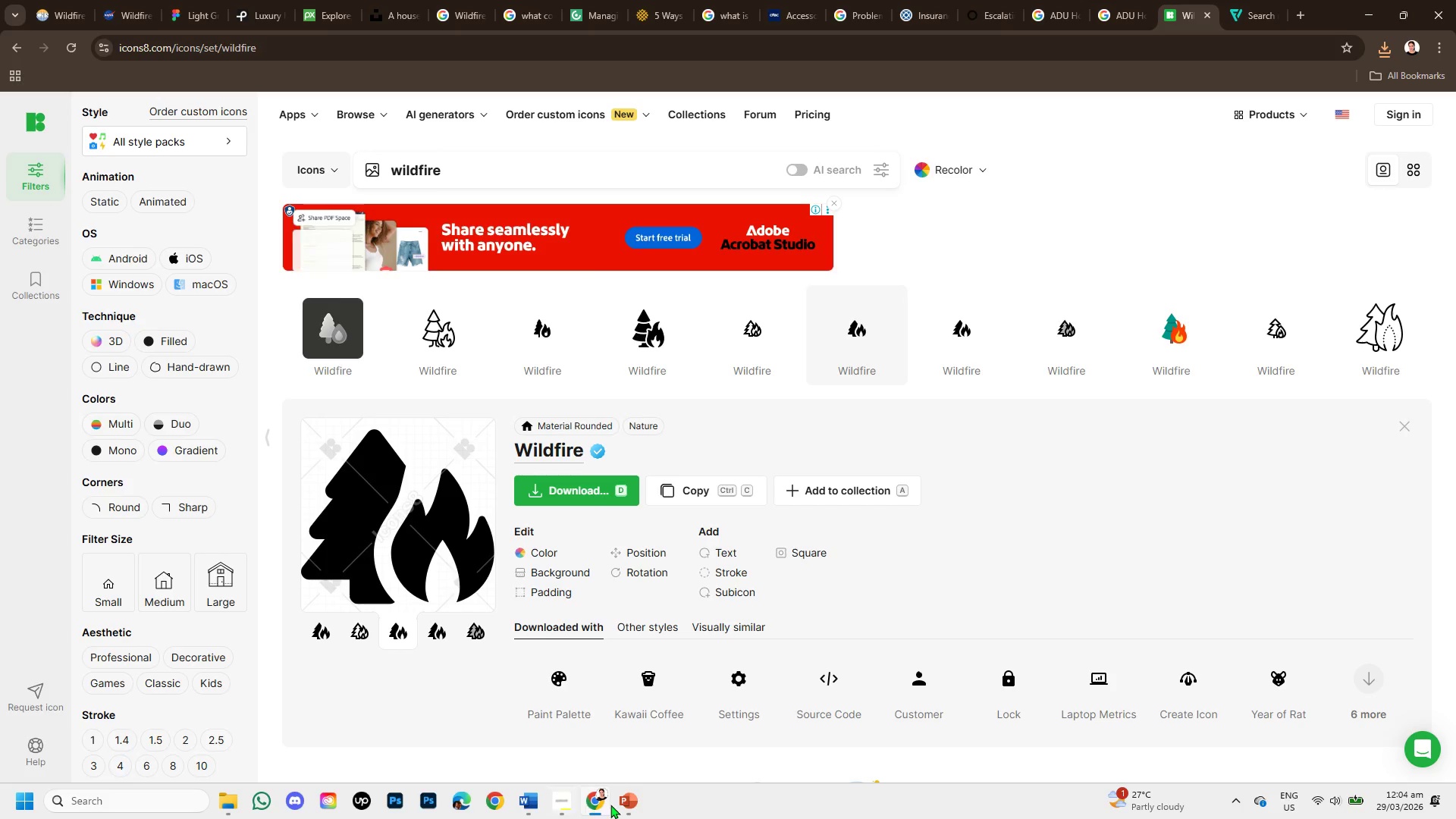 
left_click([624, 800])
 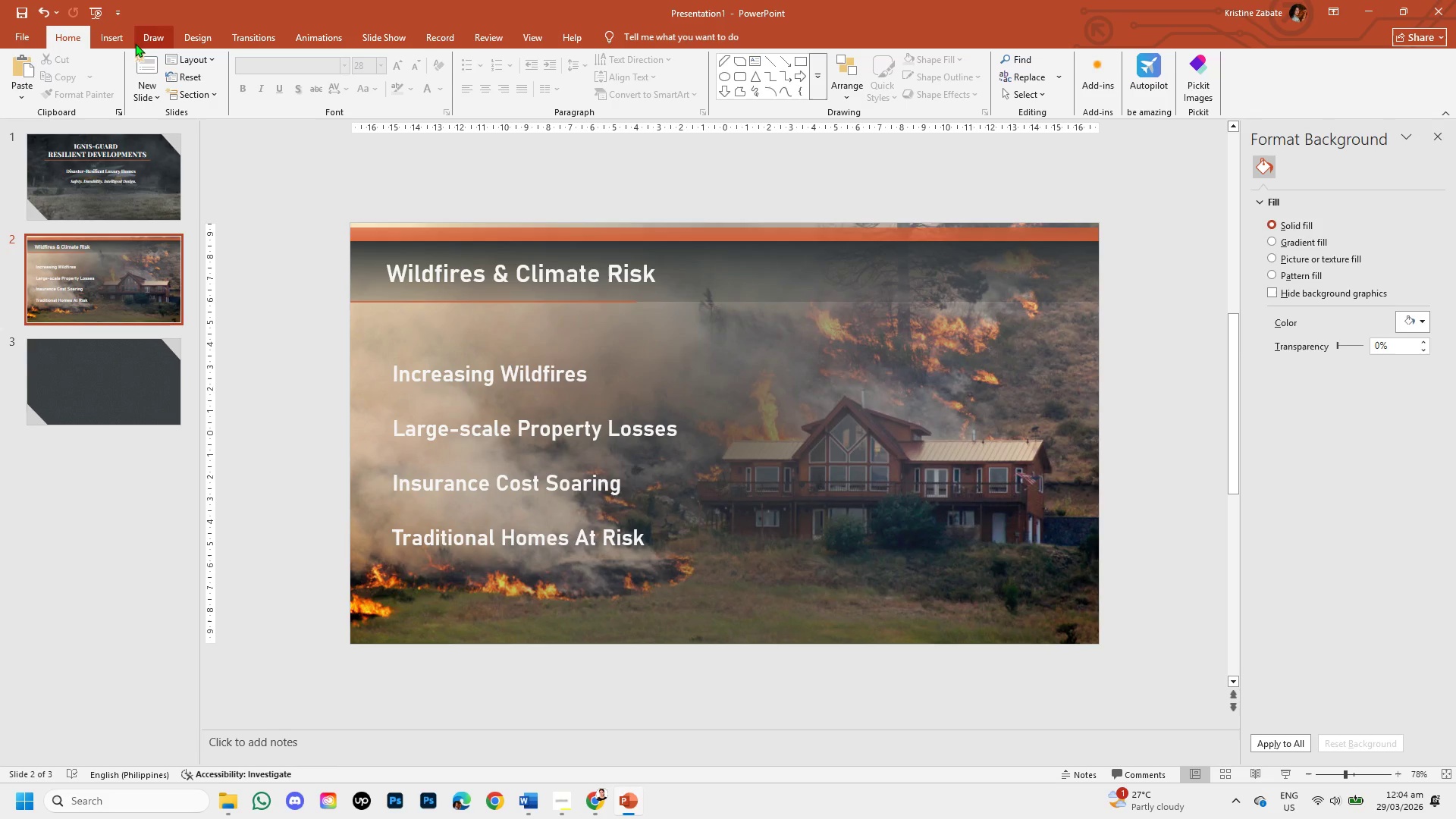 
left_click([113, 41])
 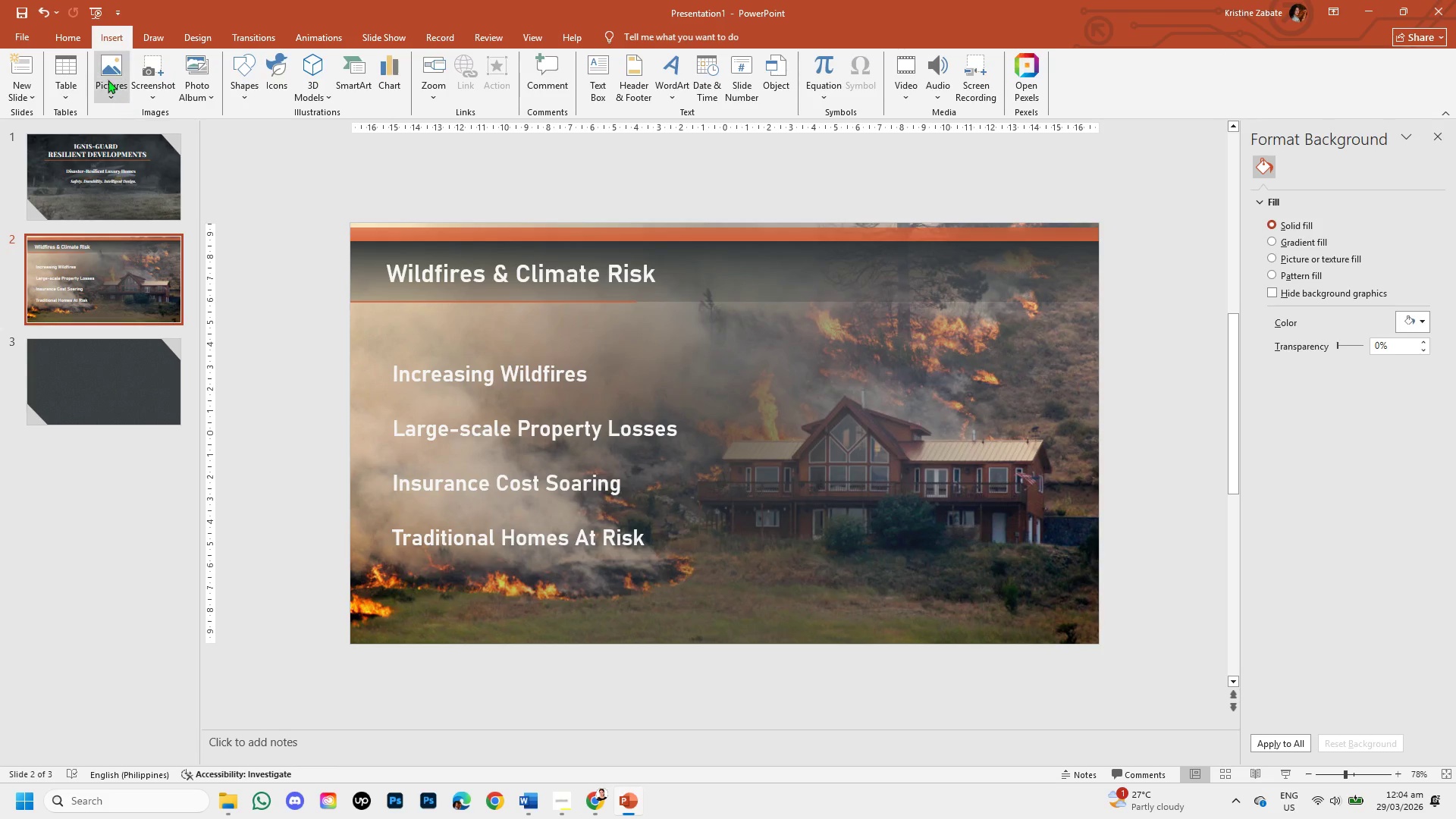 
left_click([107, 78])
 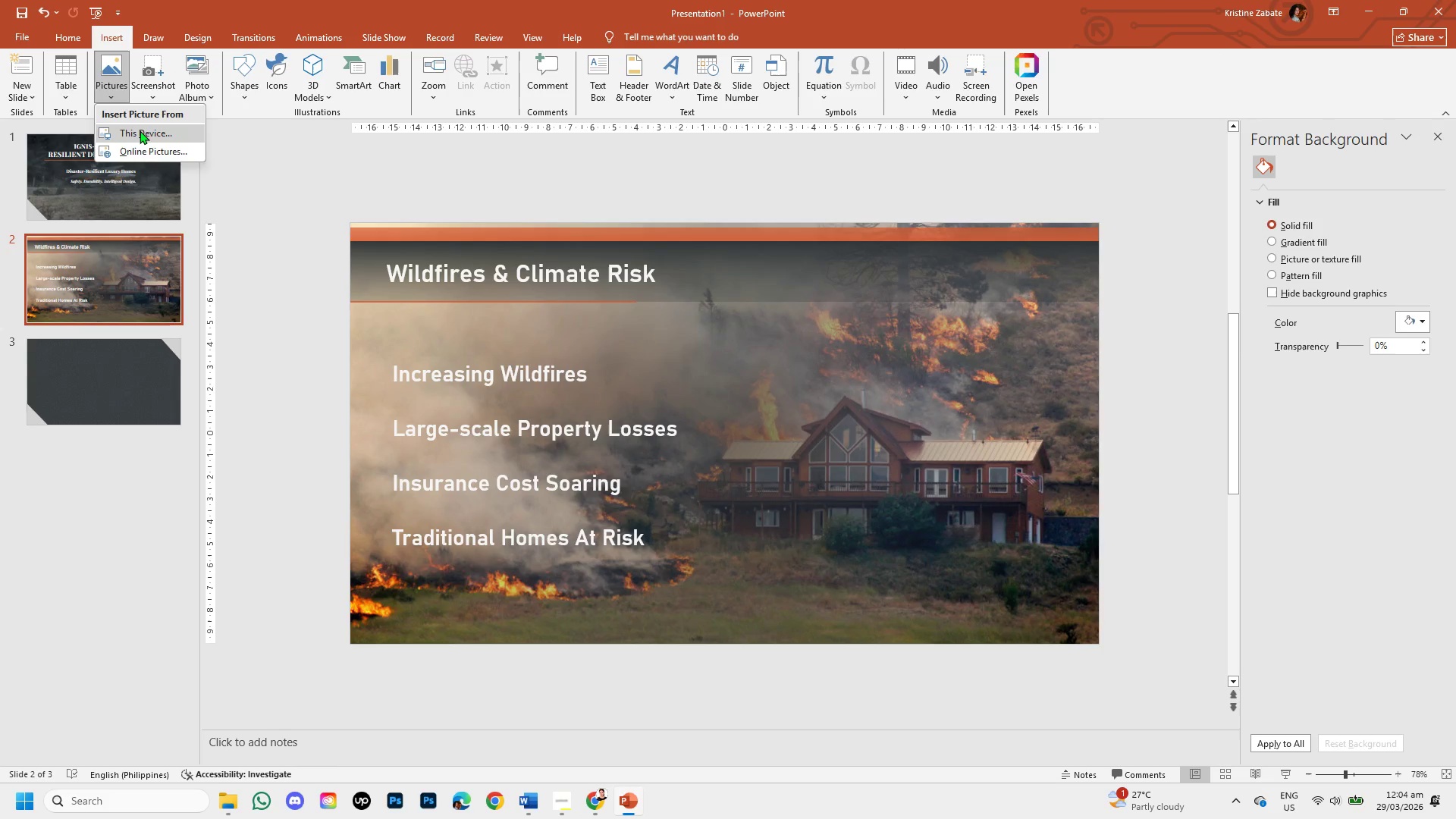 
left_click([140, 130])
 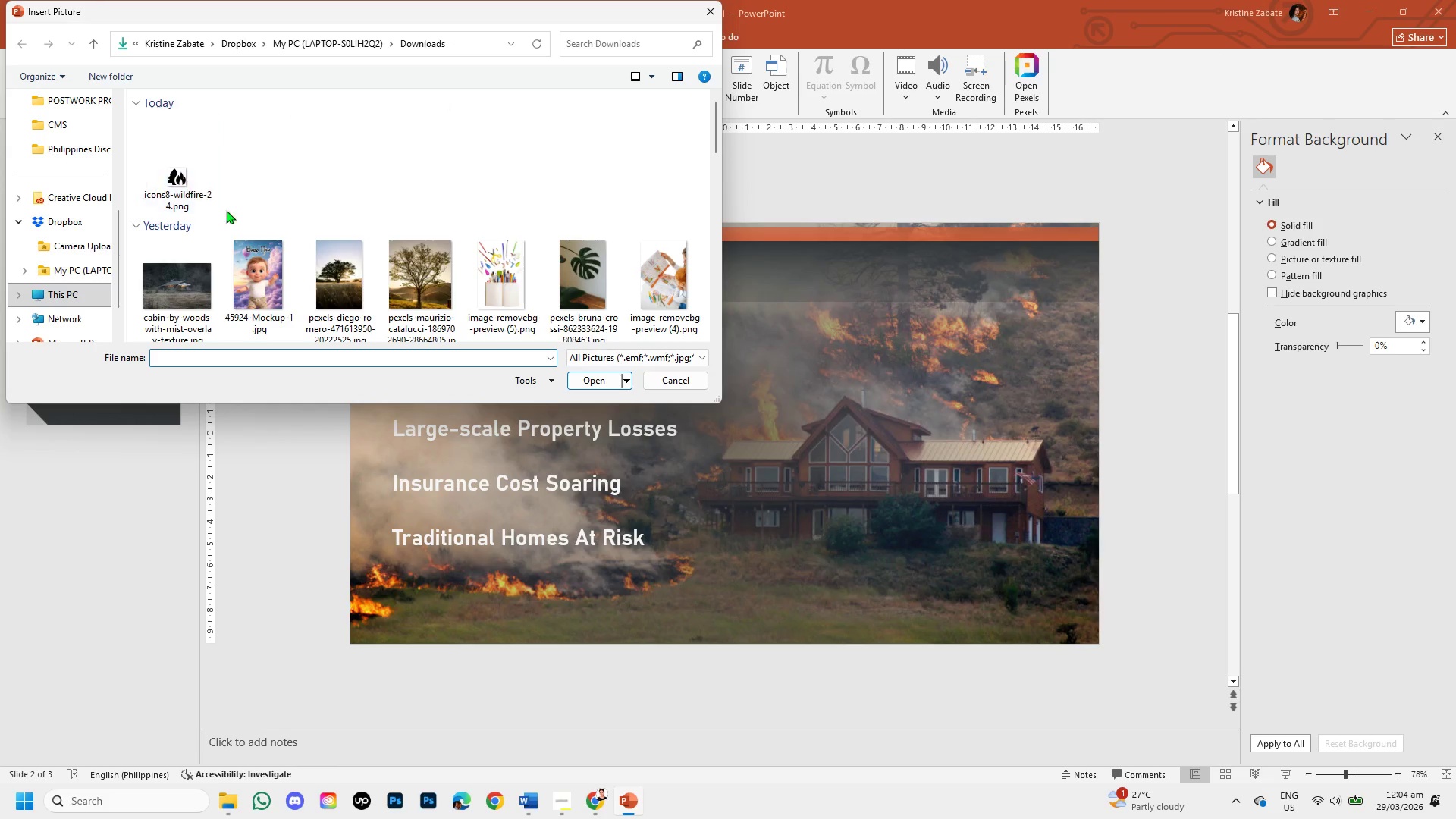 
left_click([187, 170])
 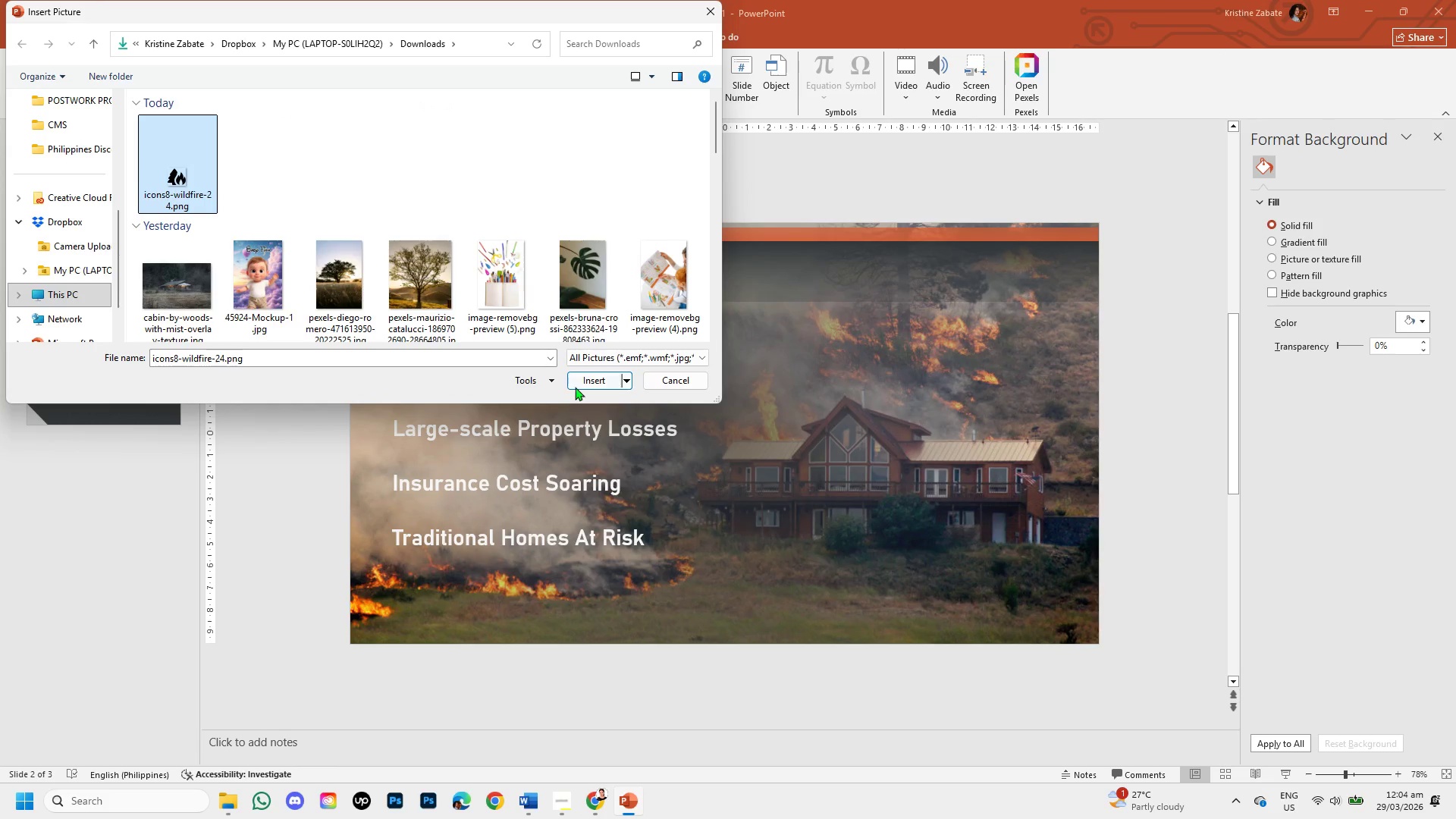 
left_click([577, 384])
 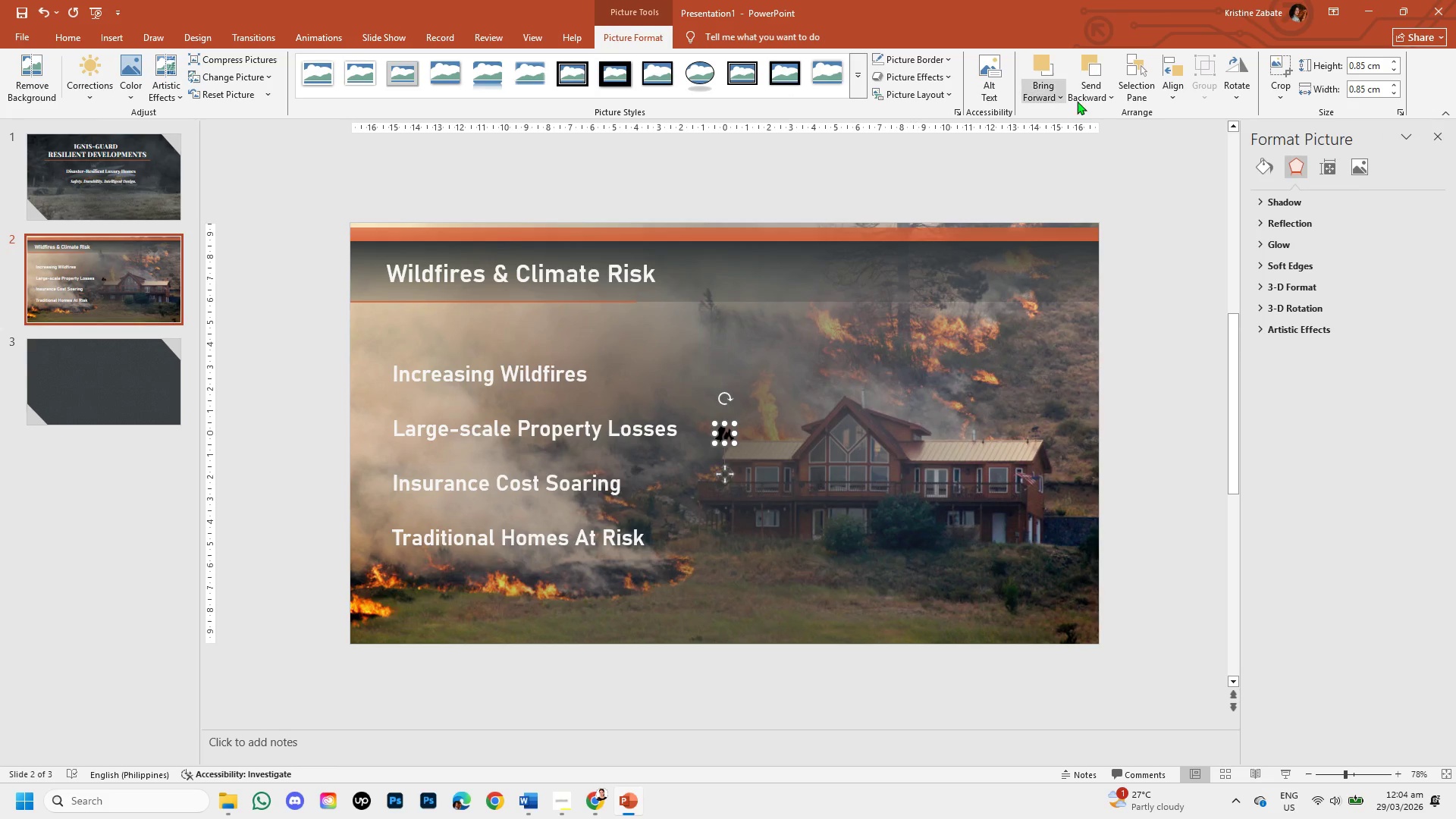 
wait(5.41)
 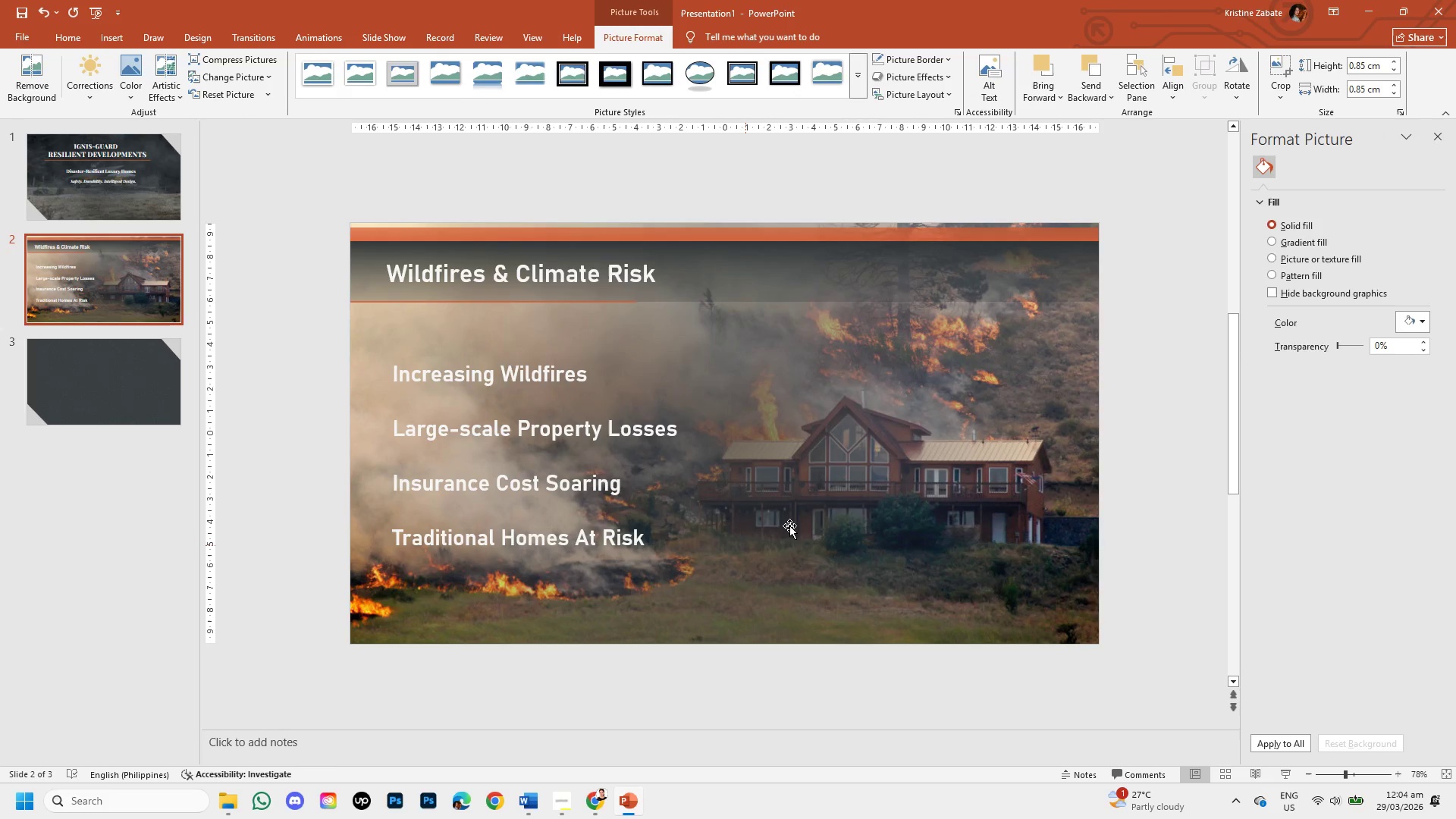 
left_click([1261, 169])
 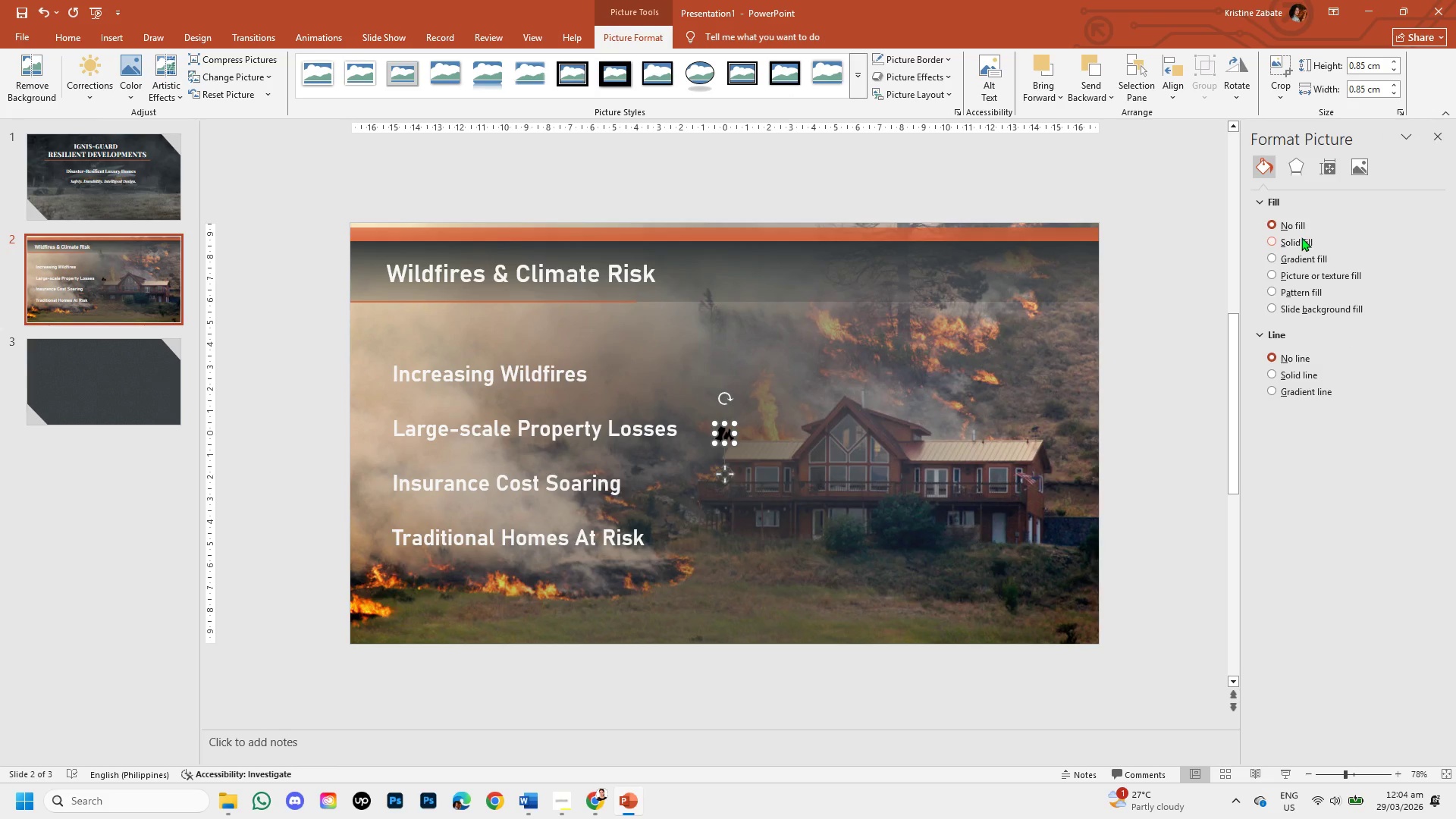 
left_click([1301, 237])
 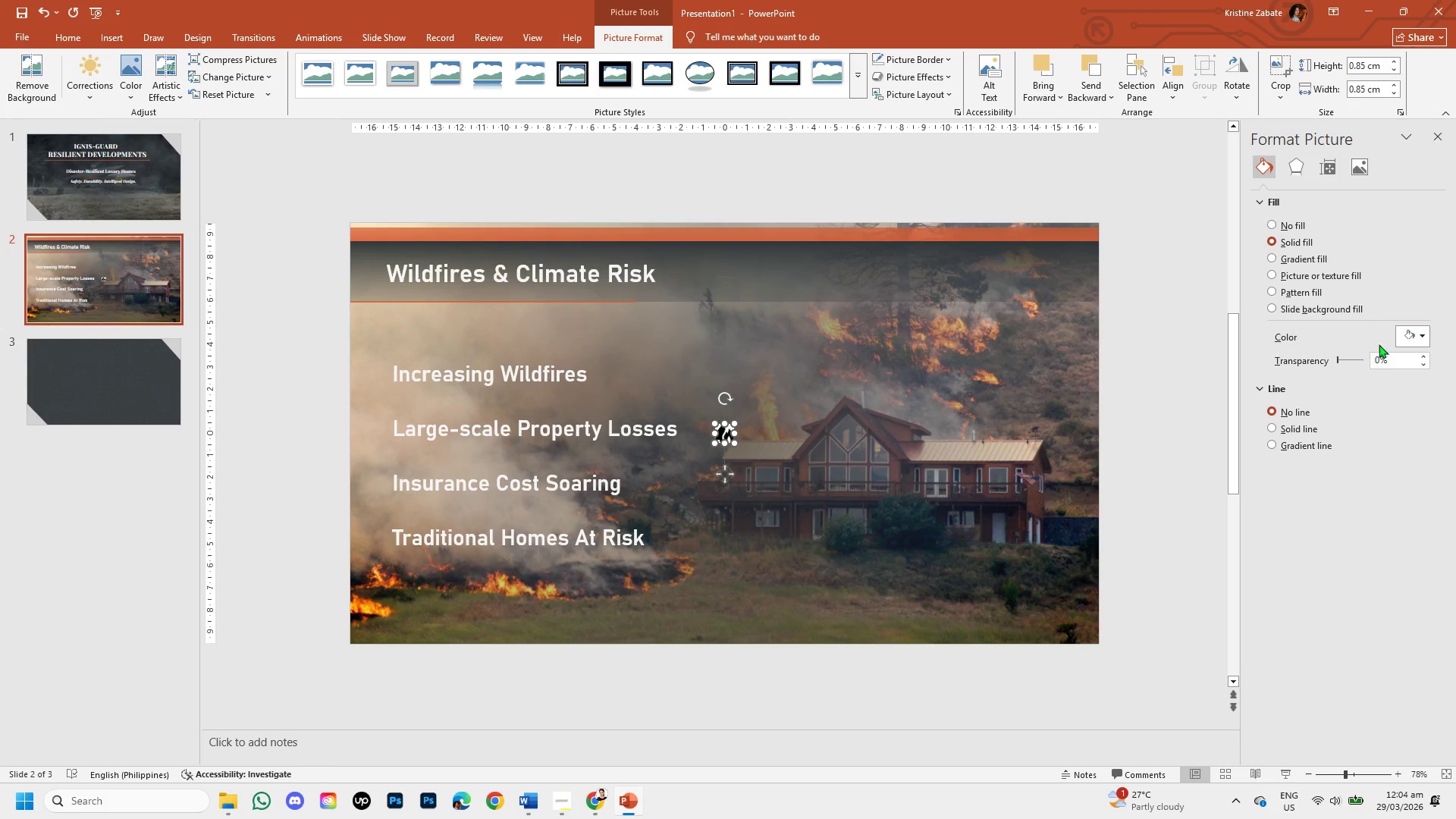 
left_click([1415, 337])
 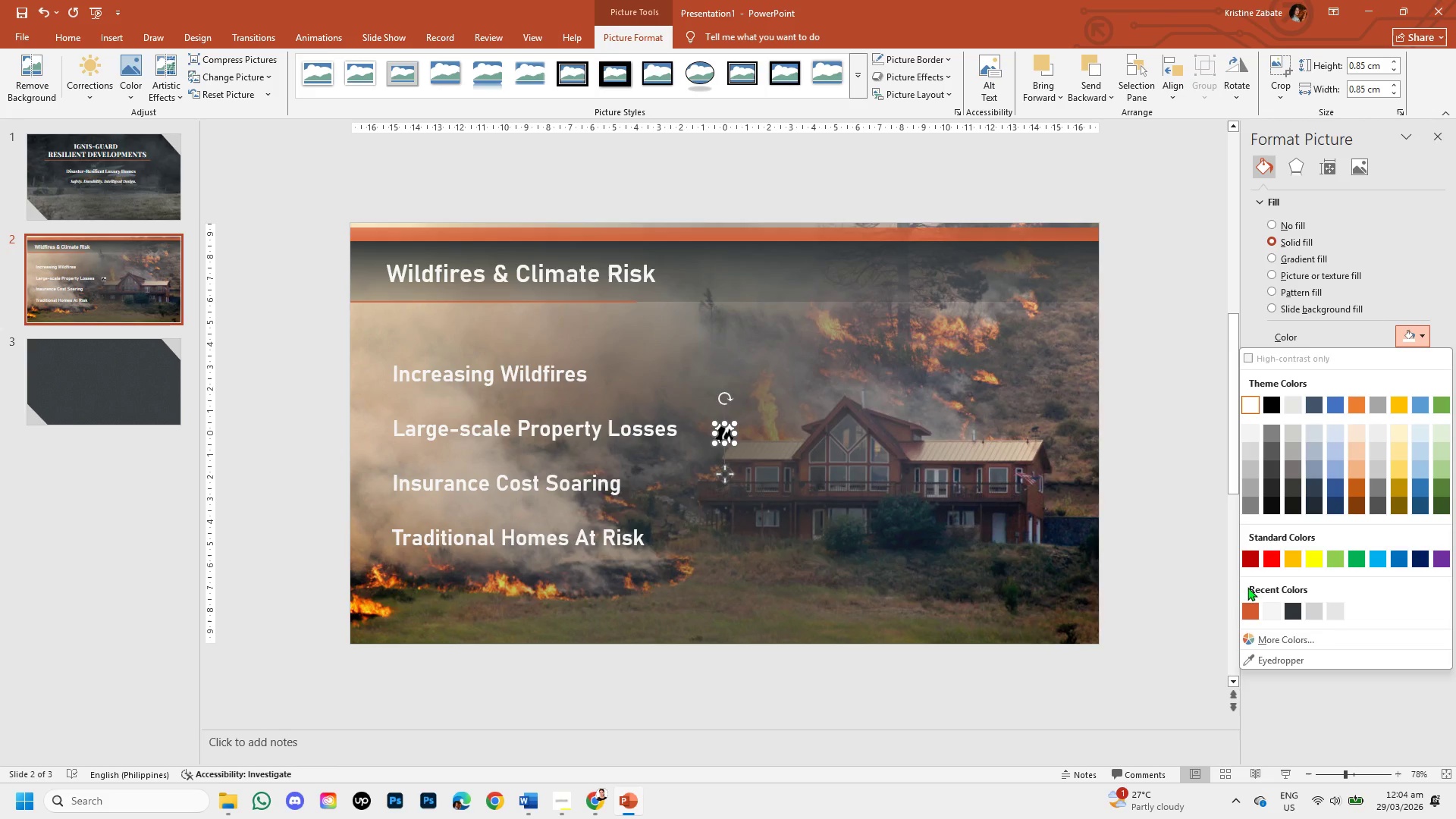 
left_click([1245, 611])
 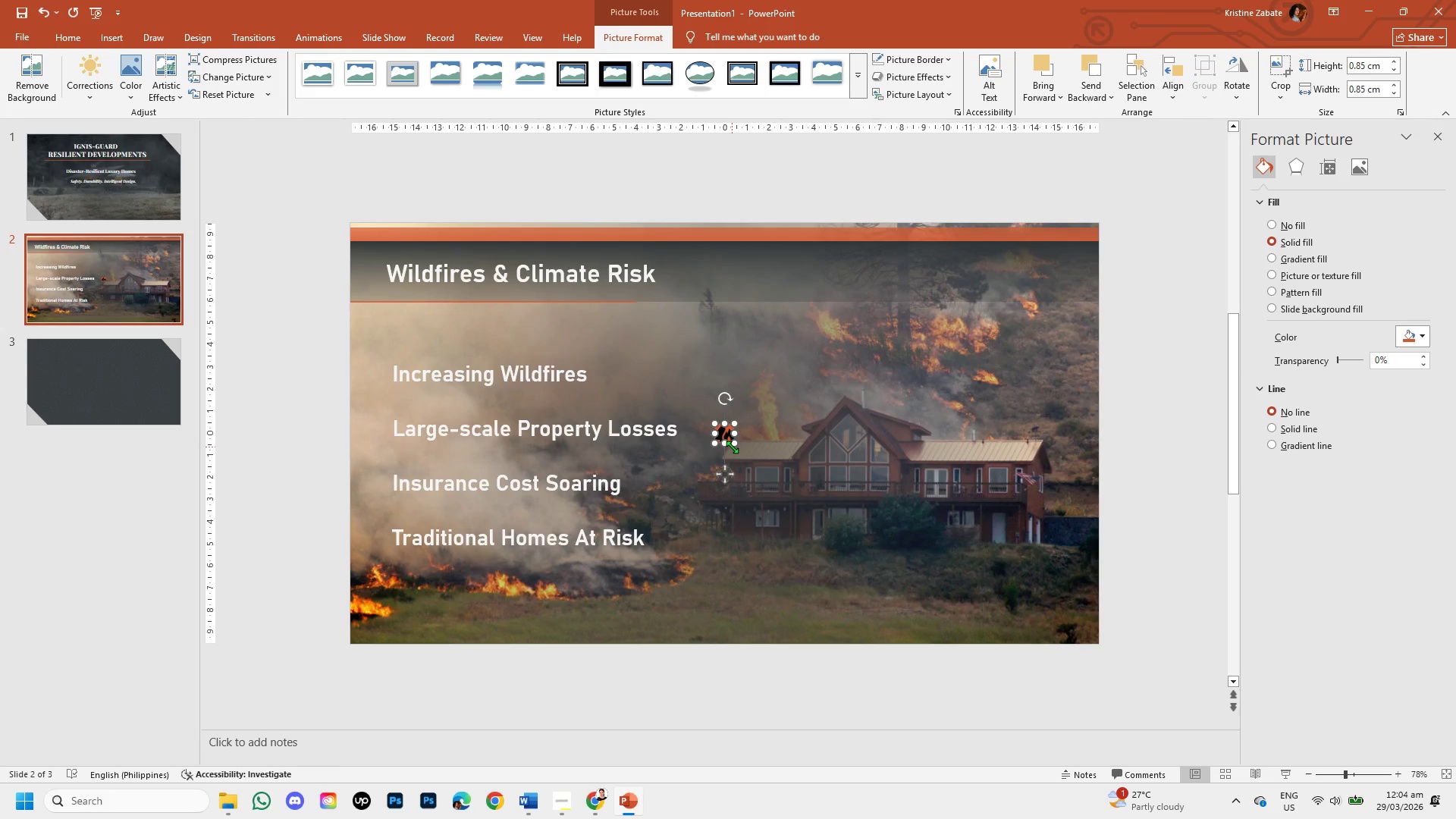 
left_click_drag(start_coordinate=[732, 443], to_coordinate=[808, 498])
 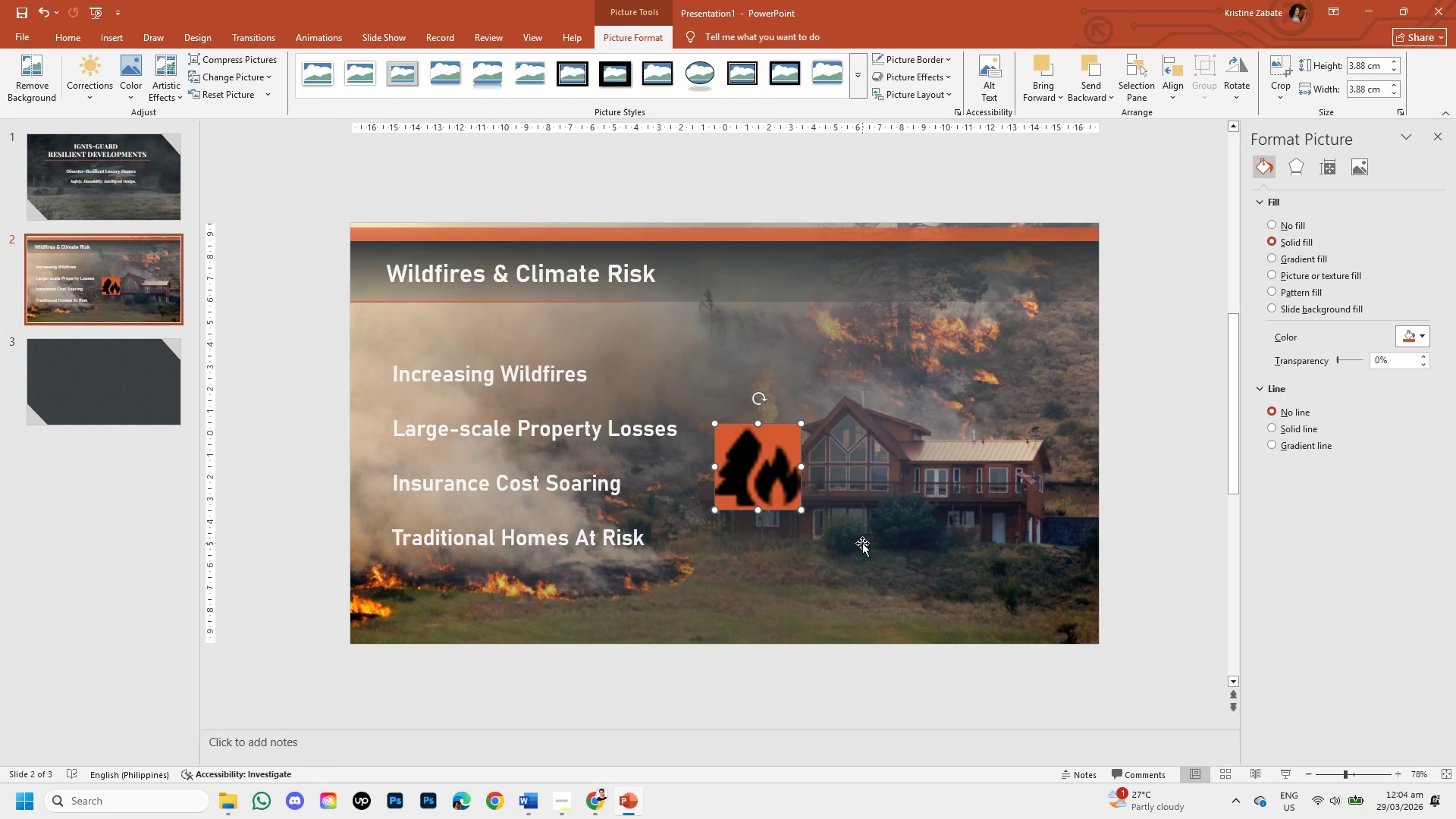 
key(Backspace)
 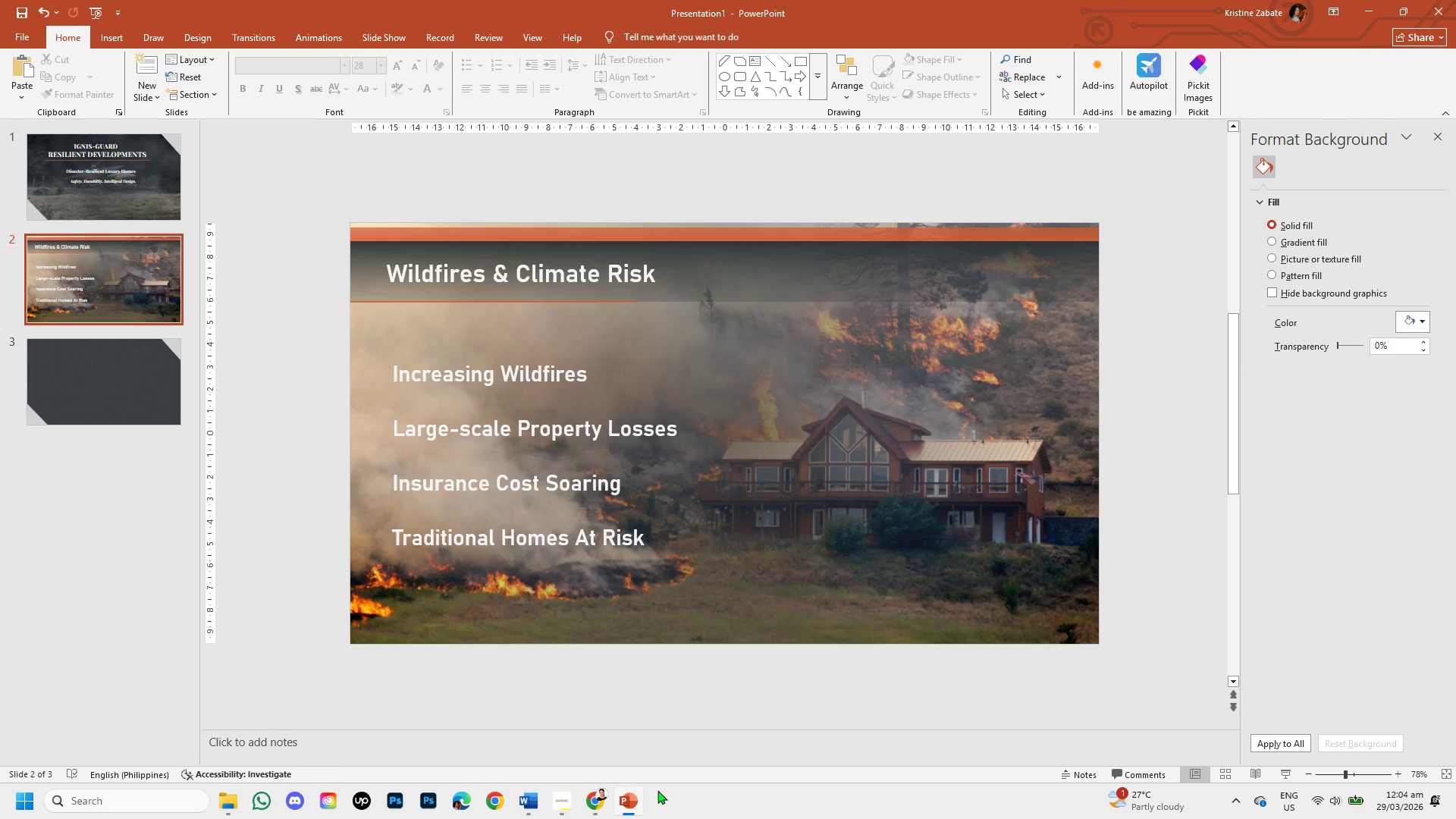 
left_click([600, 800])
 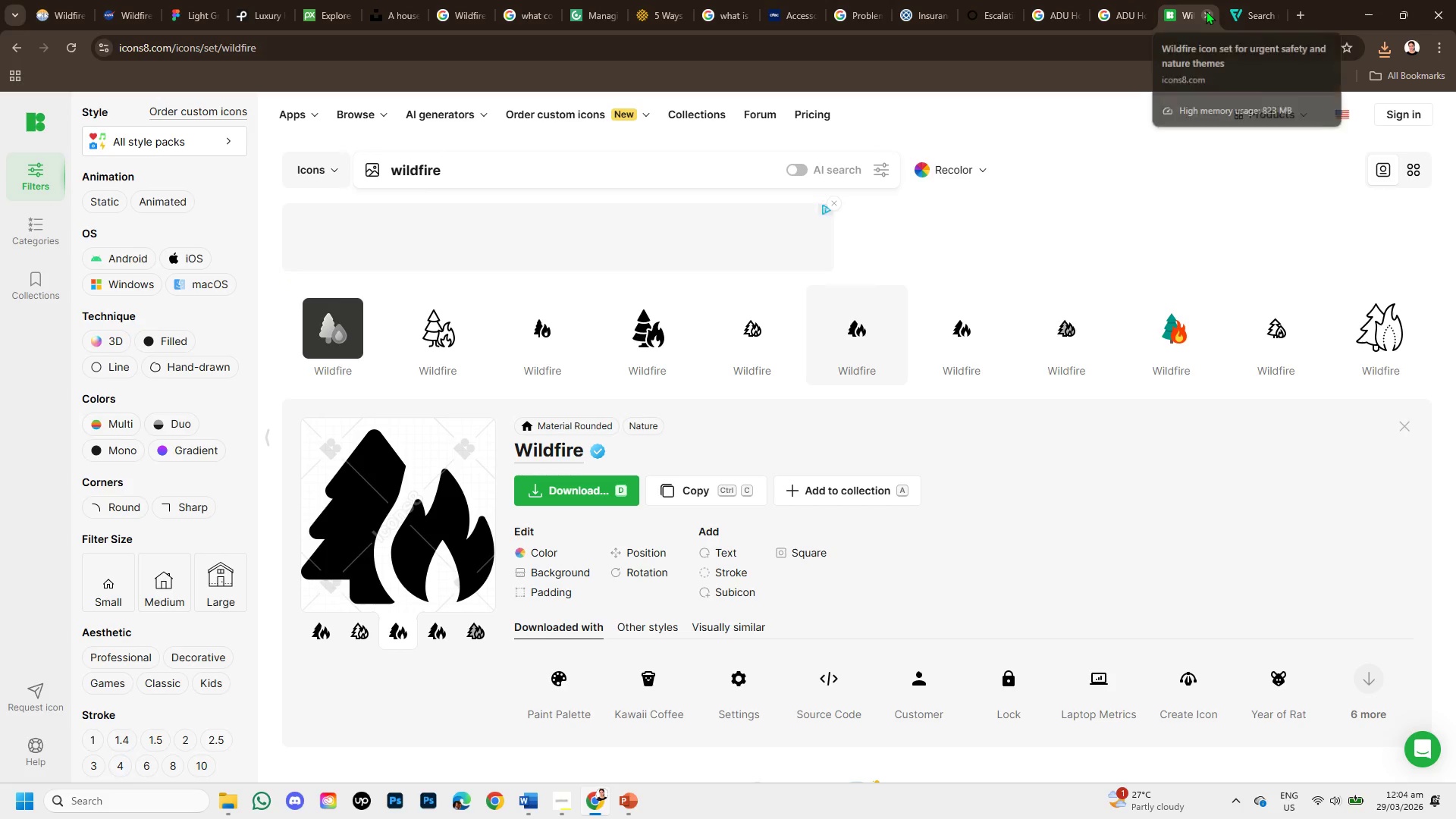 
left_click([1206, 11])
 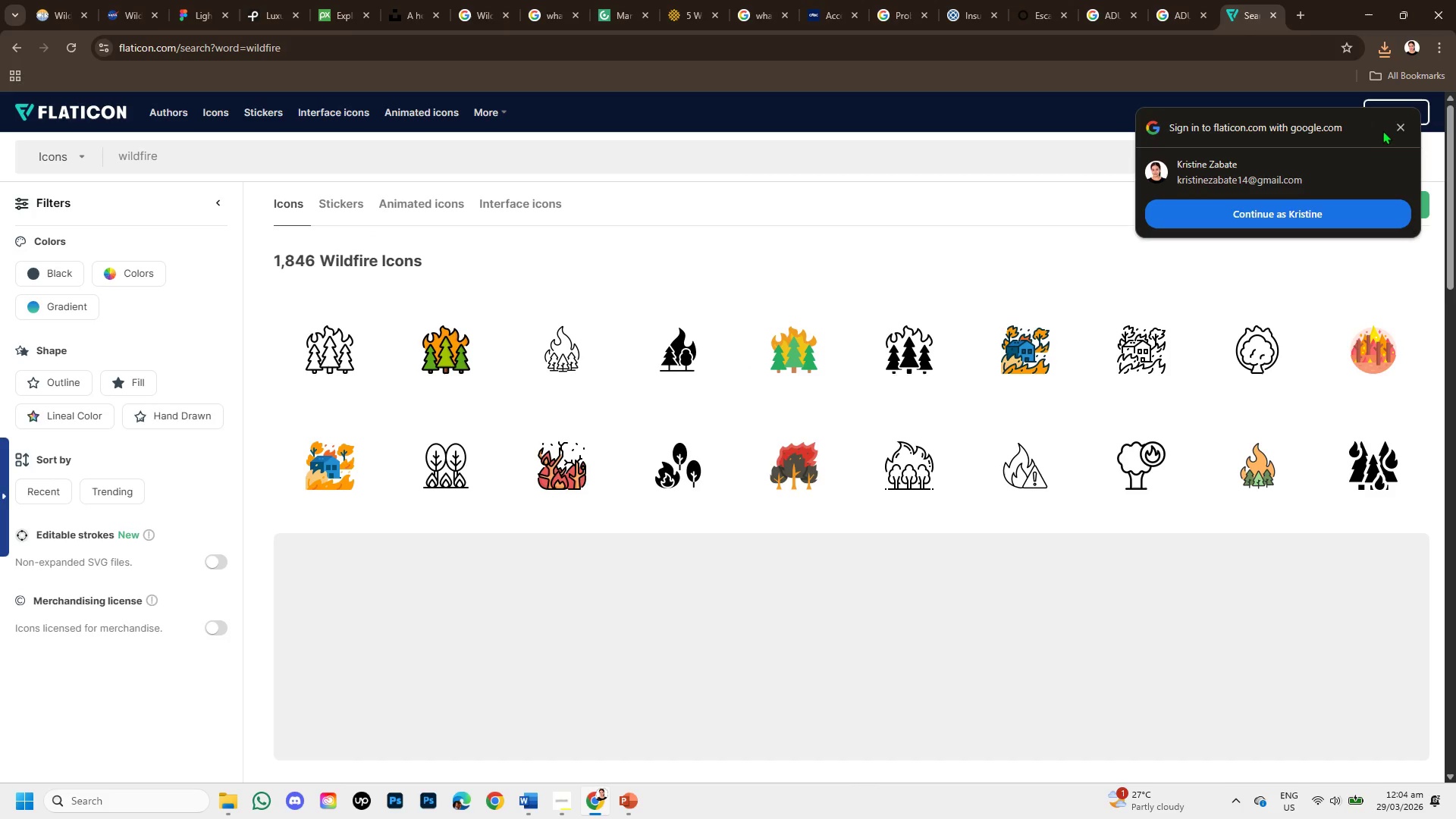 
left_click([1398, 127])
 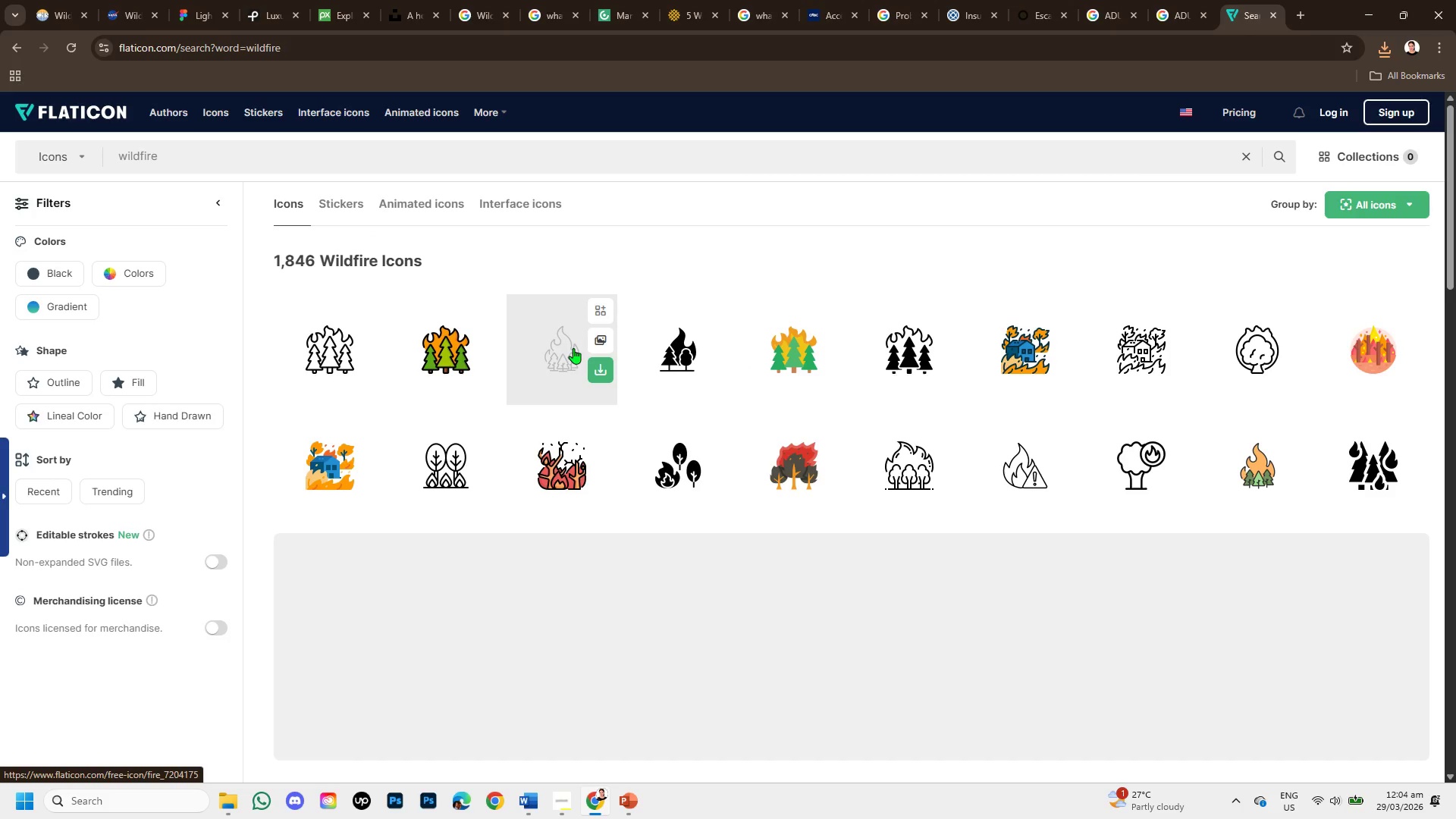 
left_click([566, 349])
 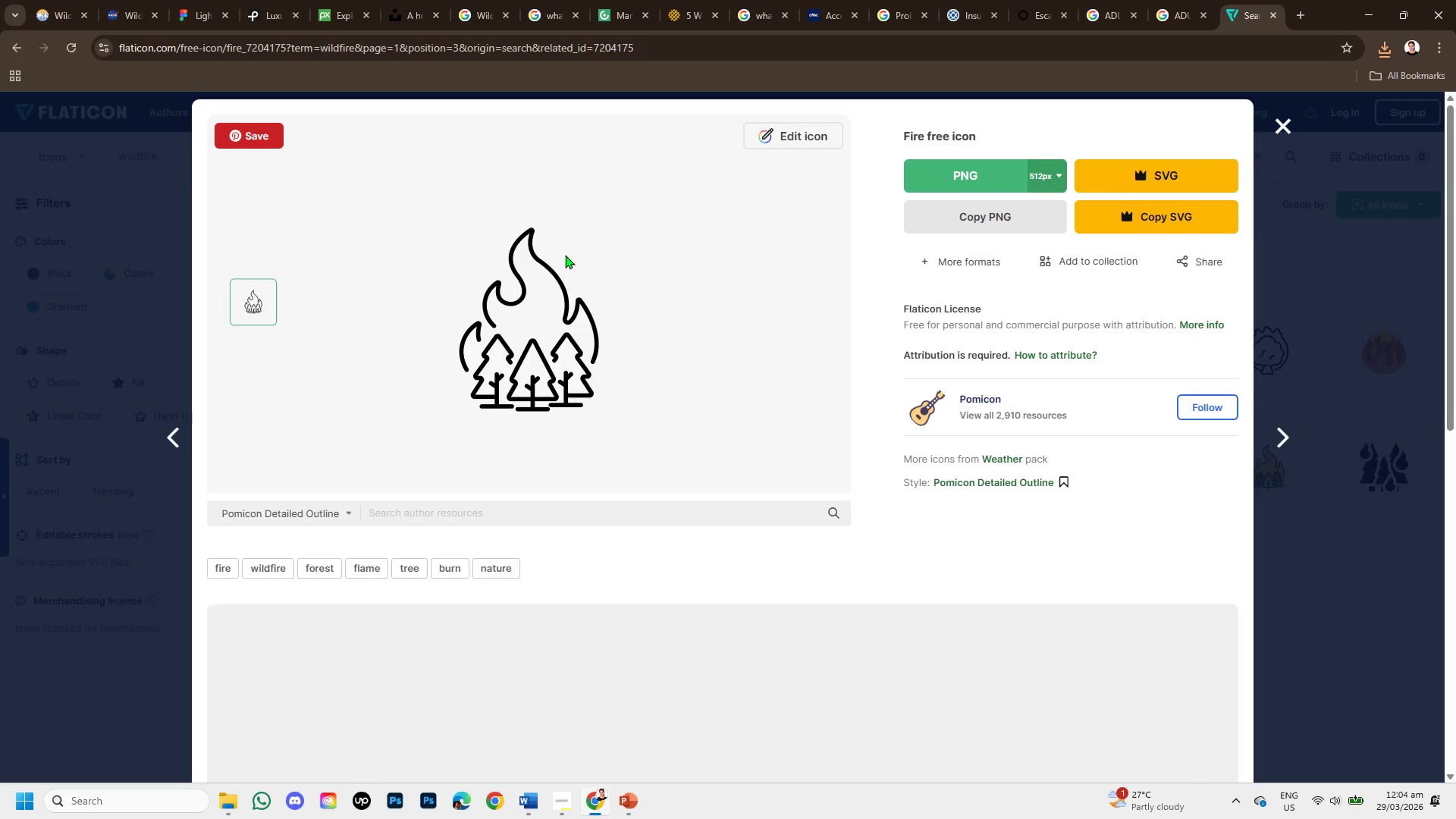 
right_click([548, 256])
 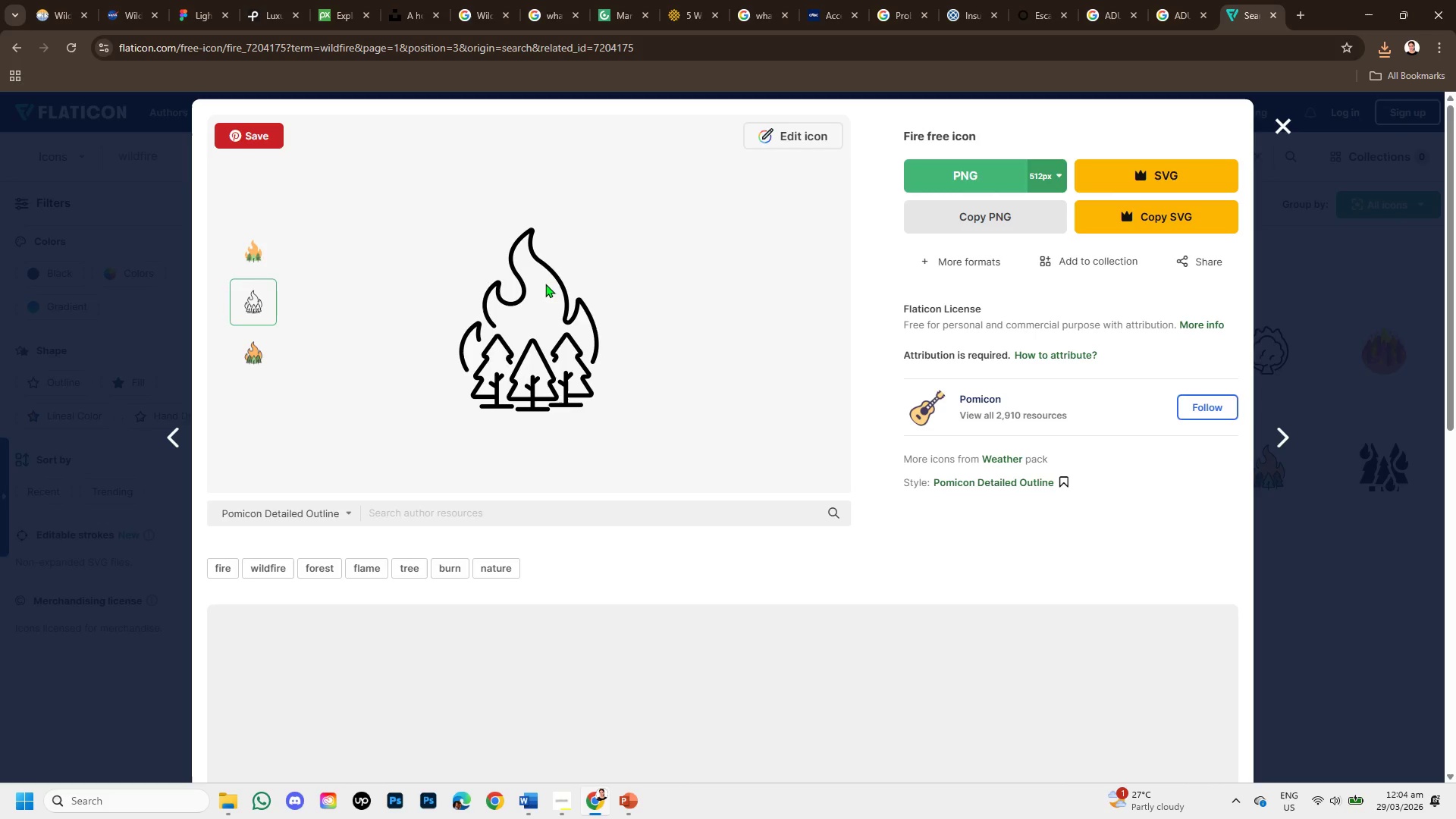 
right_click([544, 308])
 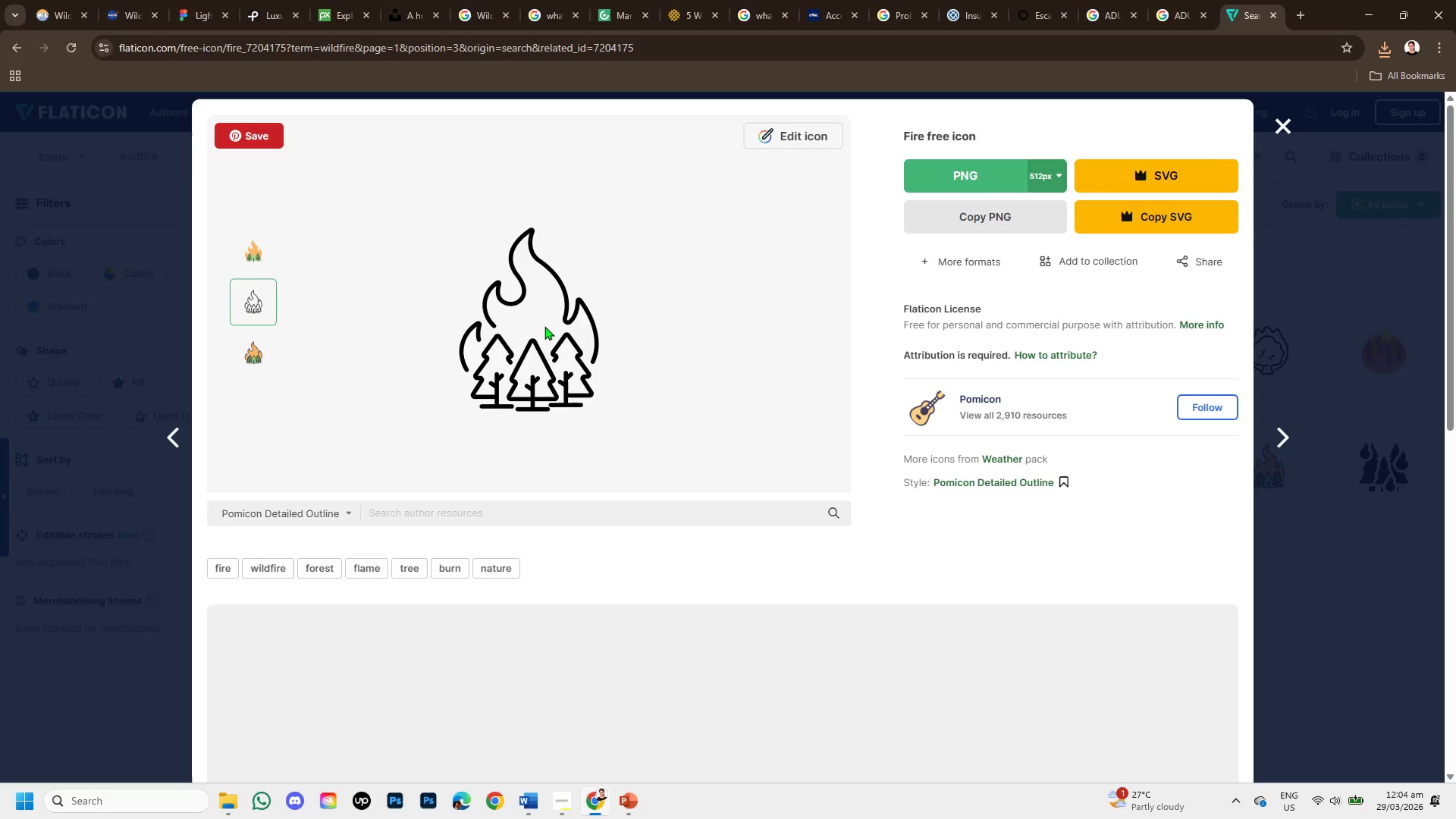 
double_click([544, 326])
 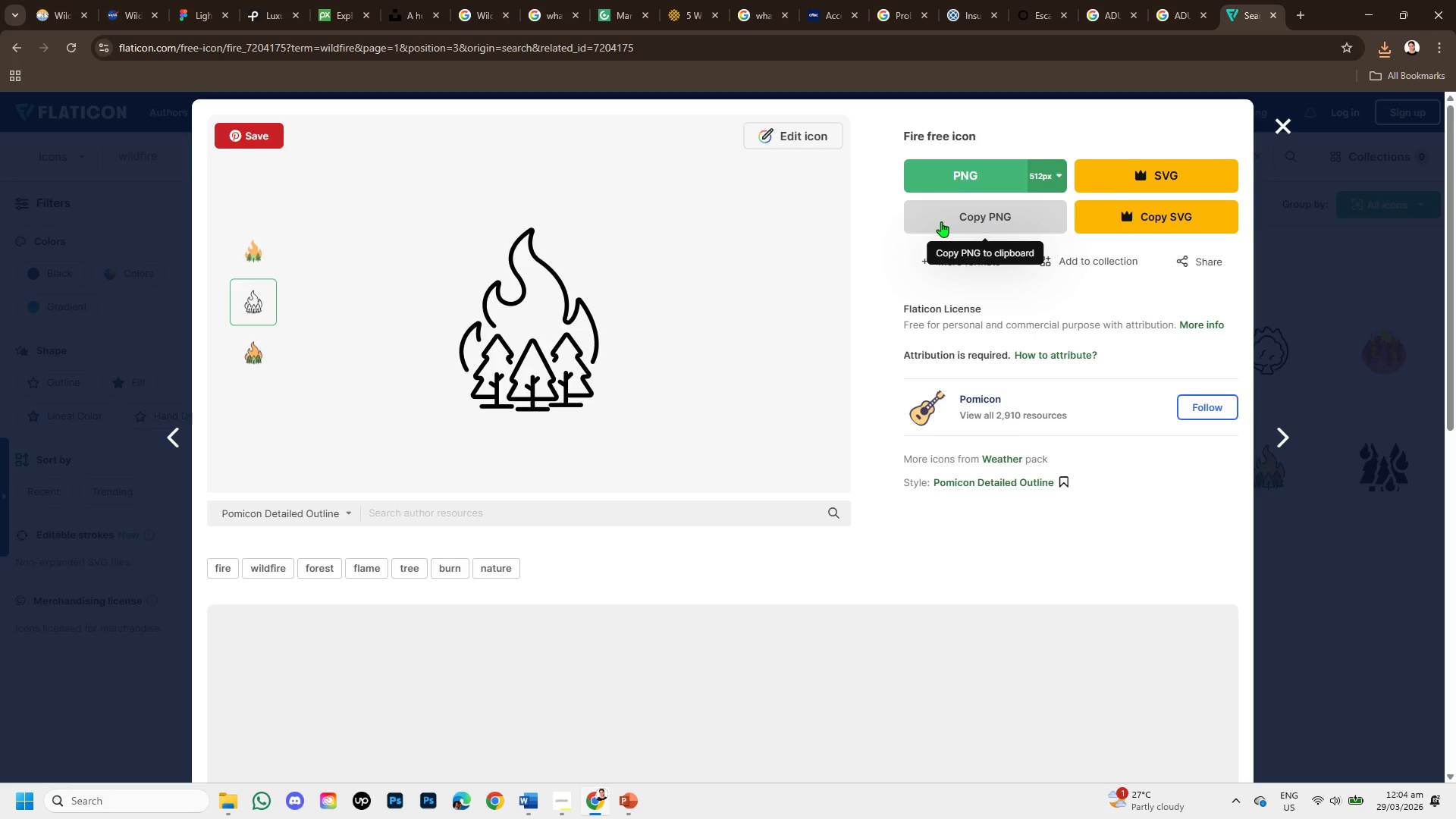 
left_click([941, 221])
 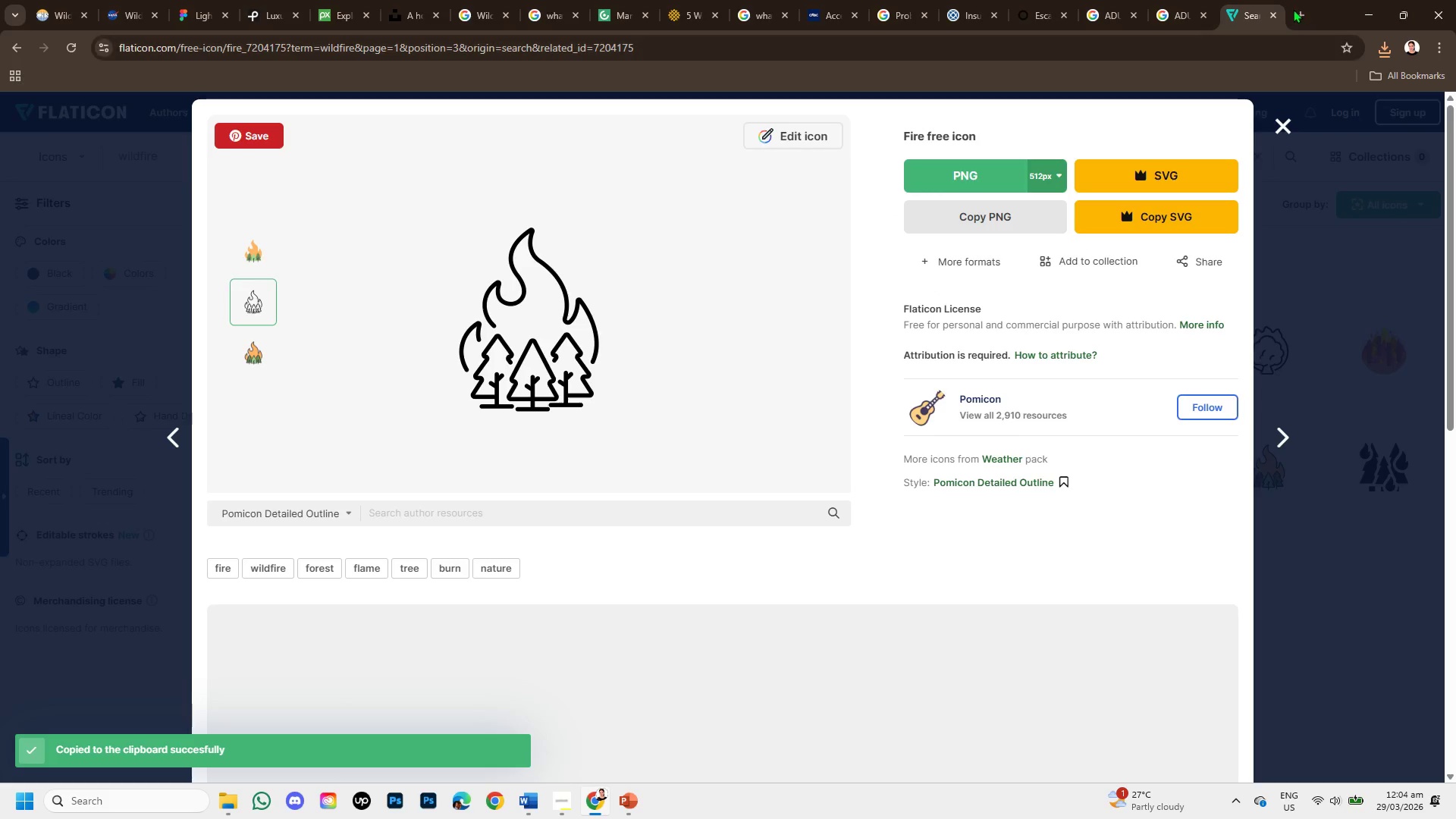 
left_click([1298, 2])
 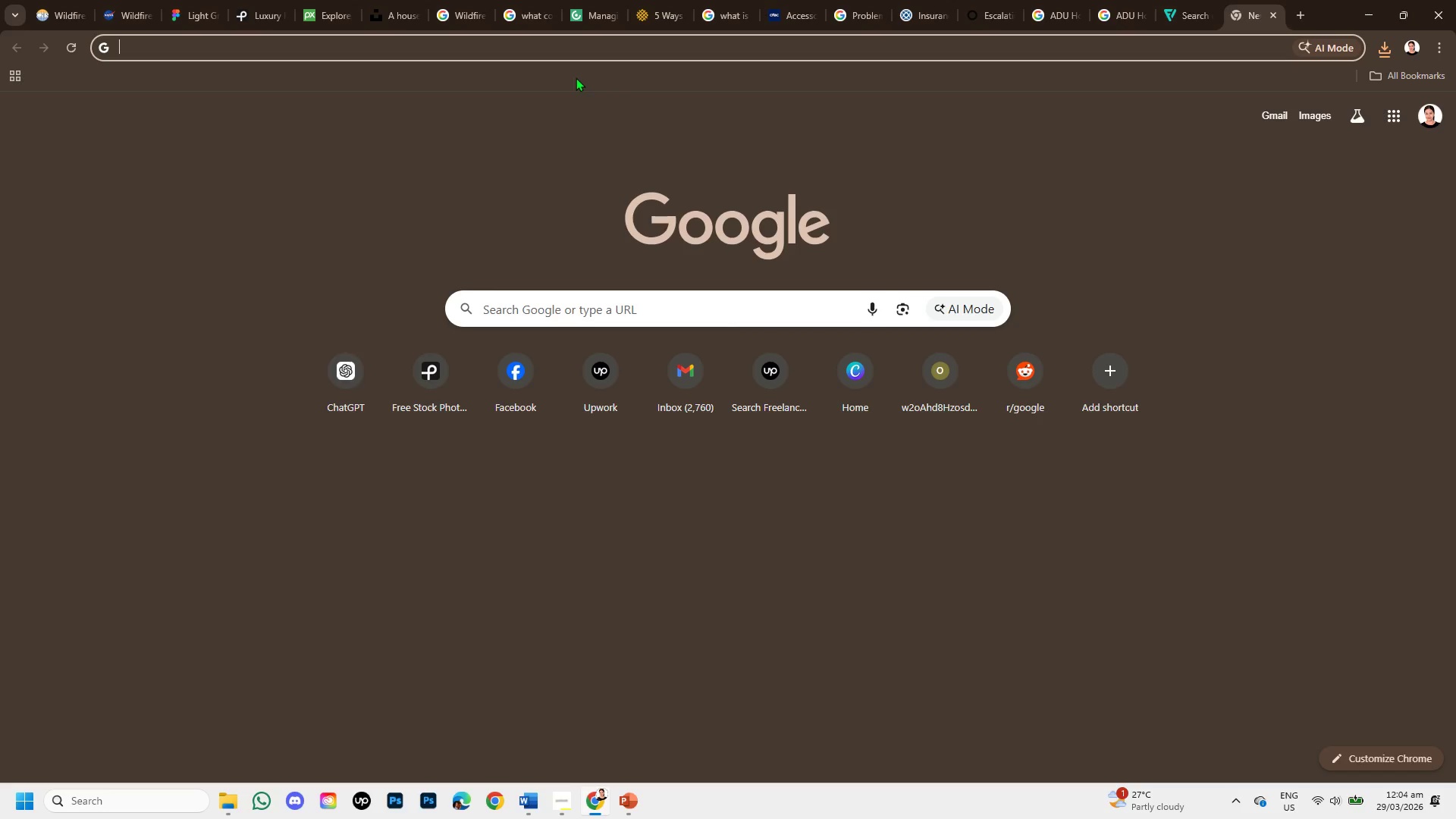 
type(remo)
 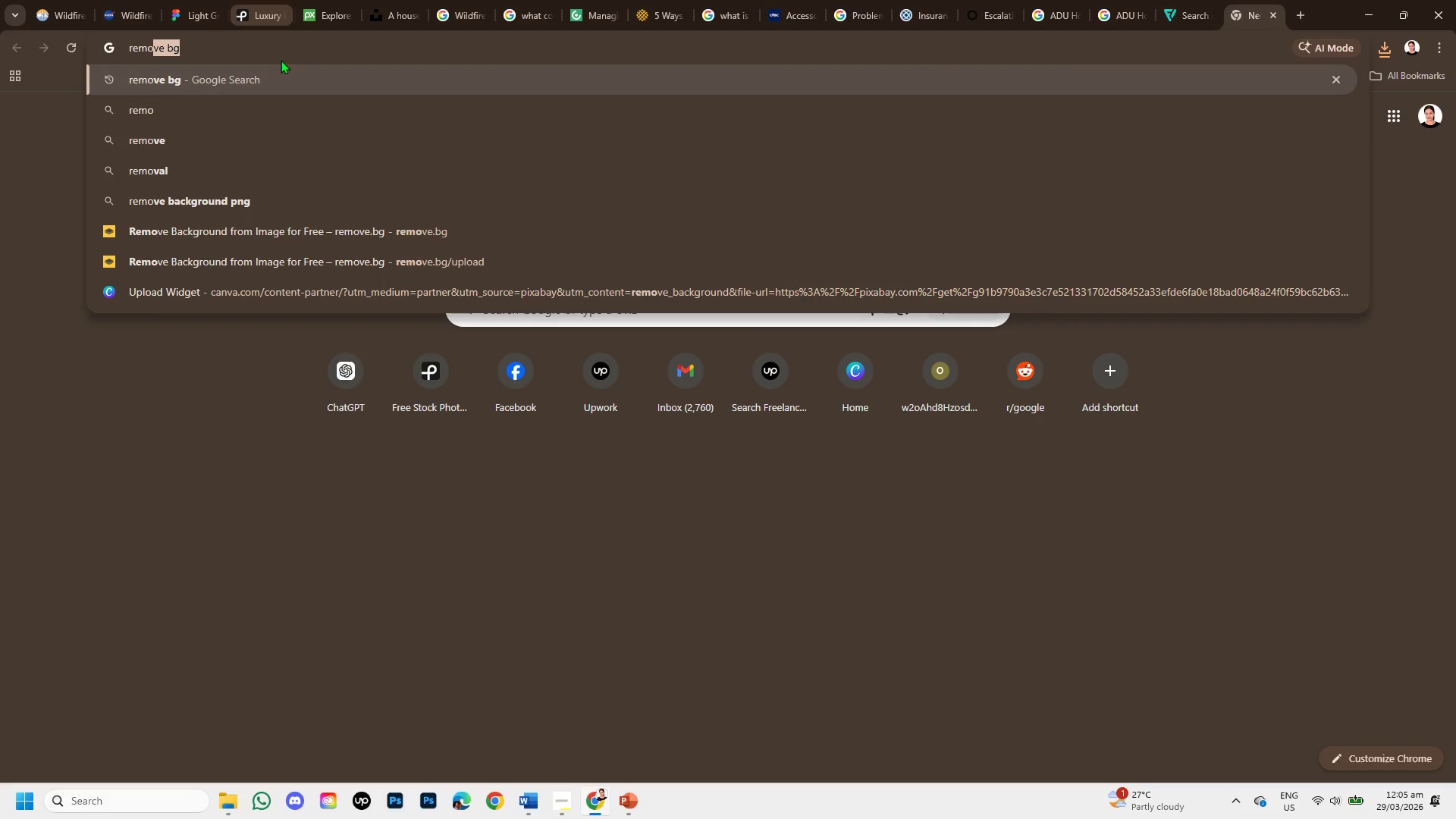 
left_click([281, 83])
 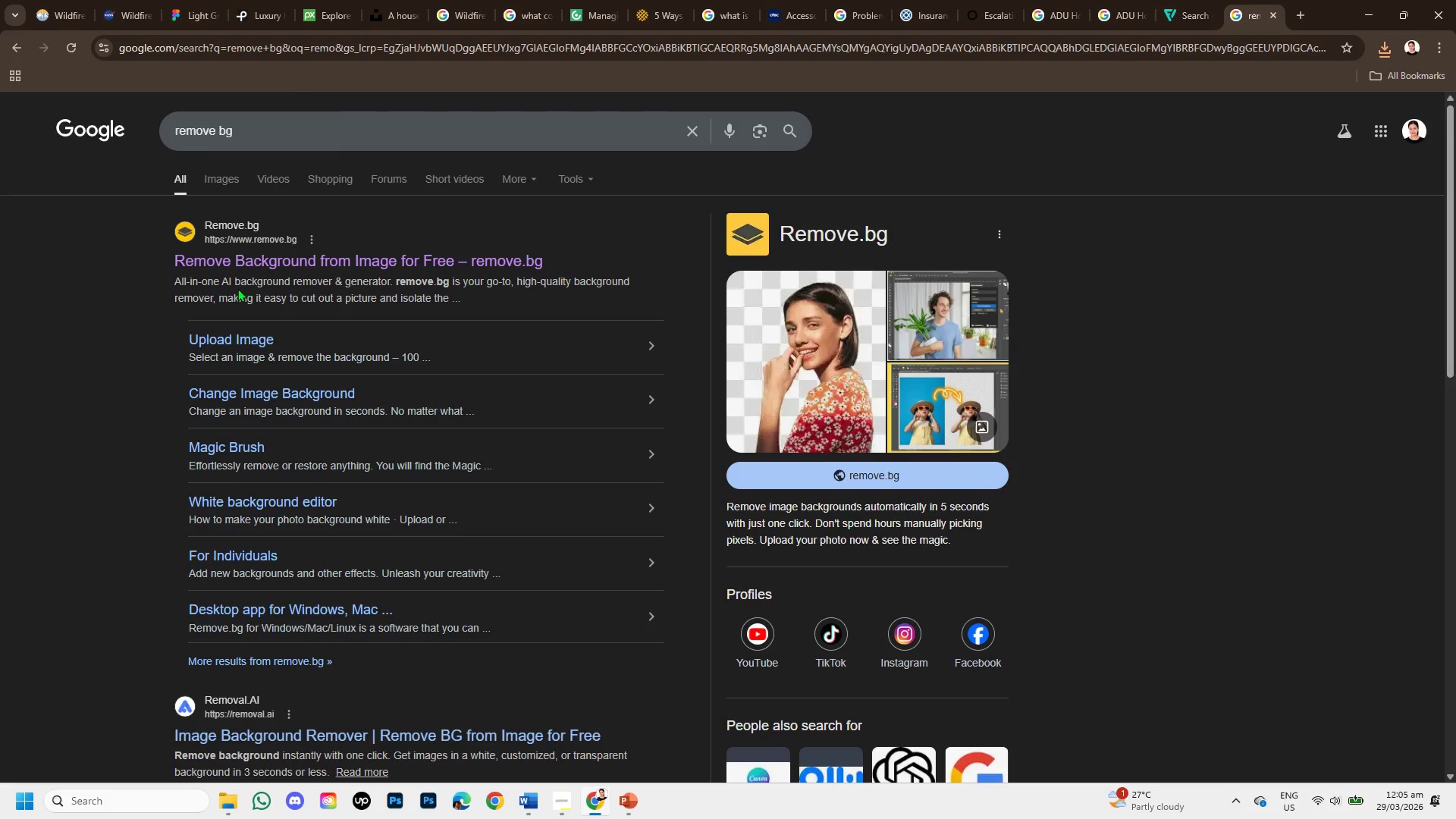 
double_click([250, 256])
 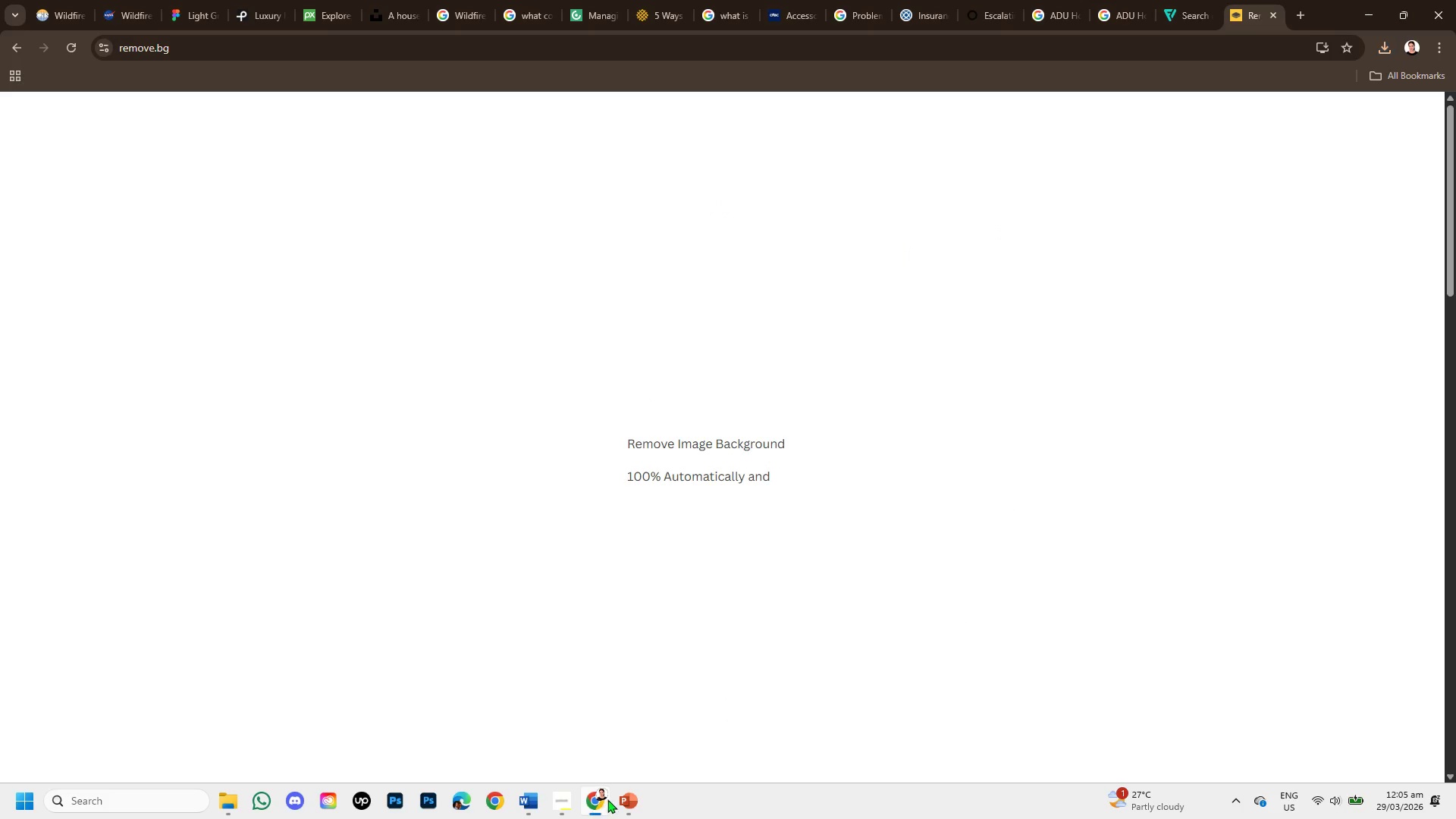 
left_click([554, 805])
 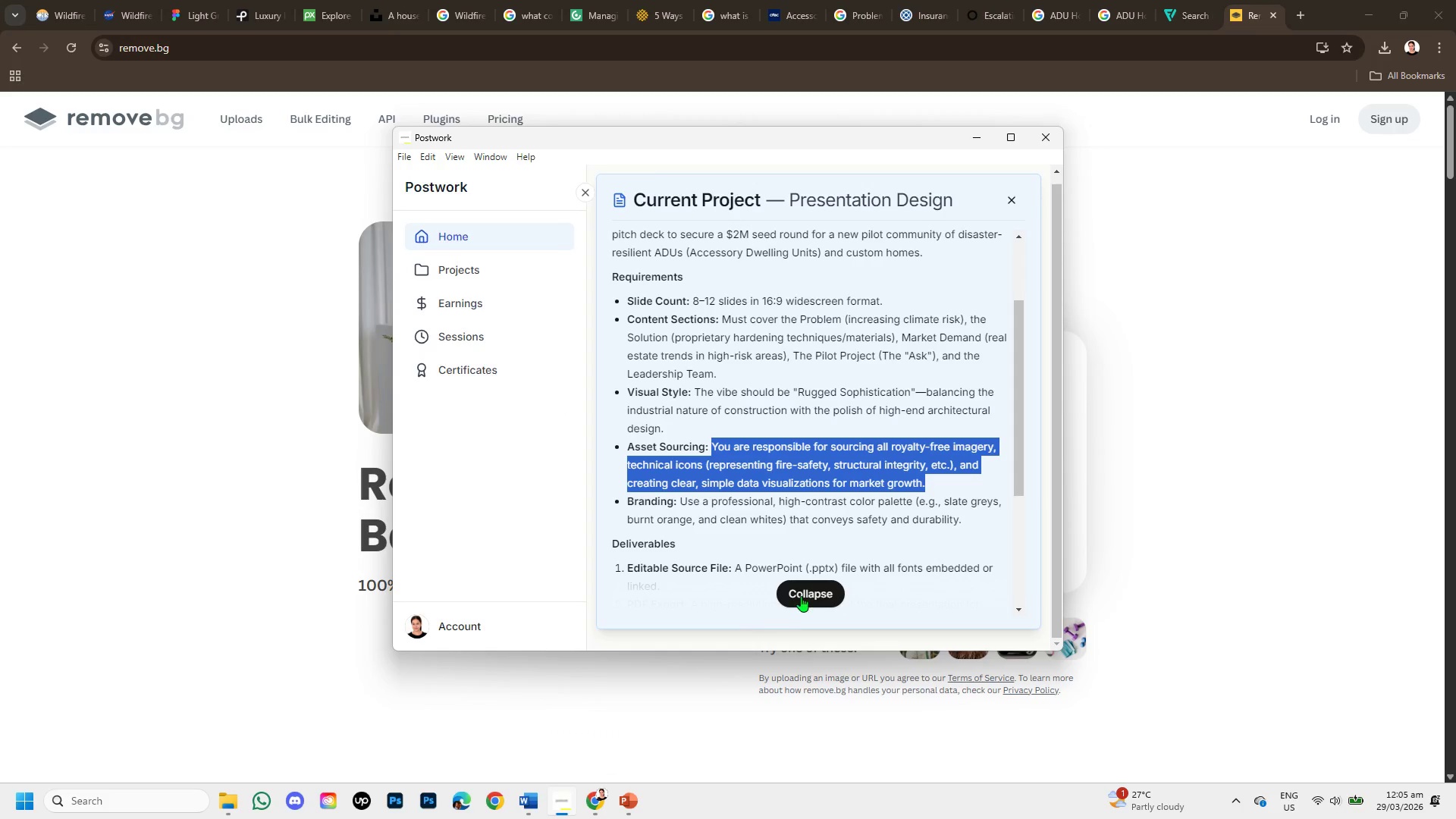 
left_click([803, 595])